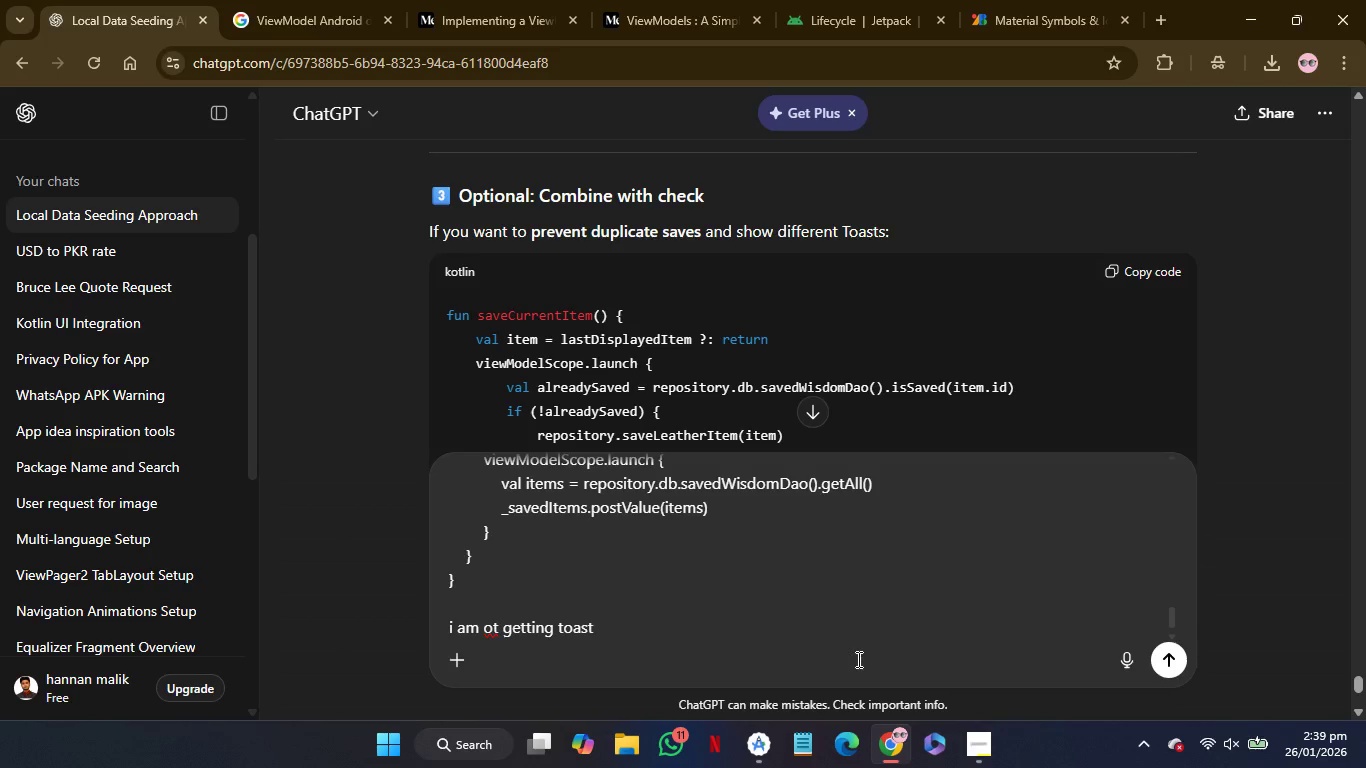 
hold_key(key=ArrowLeft, duration=1.31)
 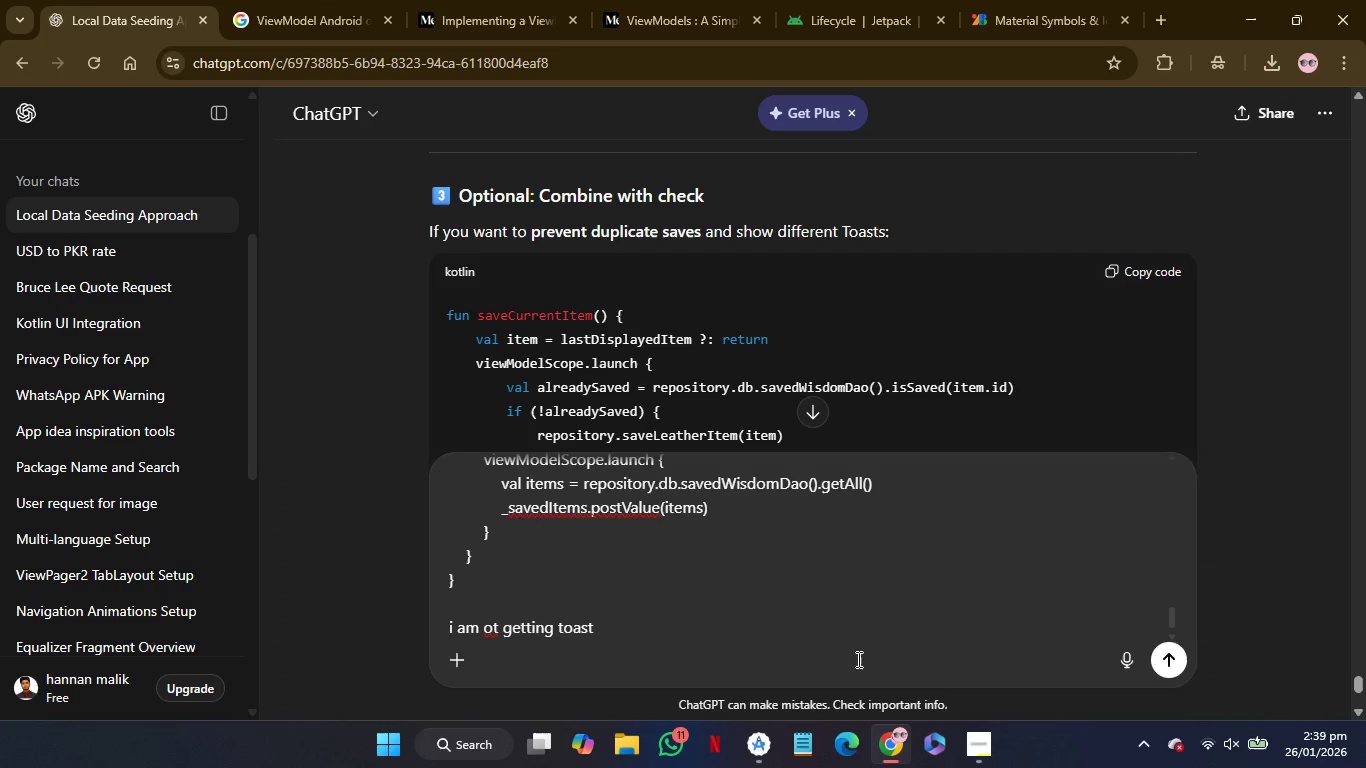 
hold_key(key=ArrowRight, duration=0.64)
 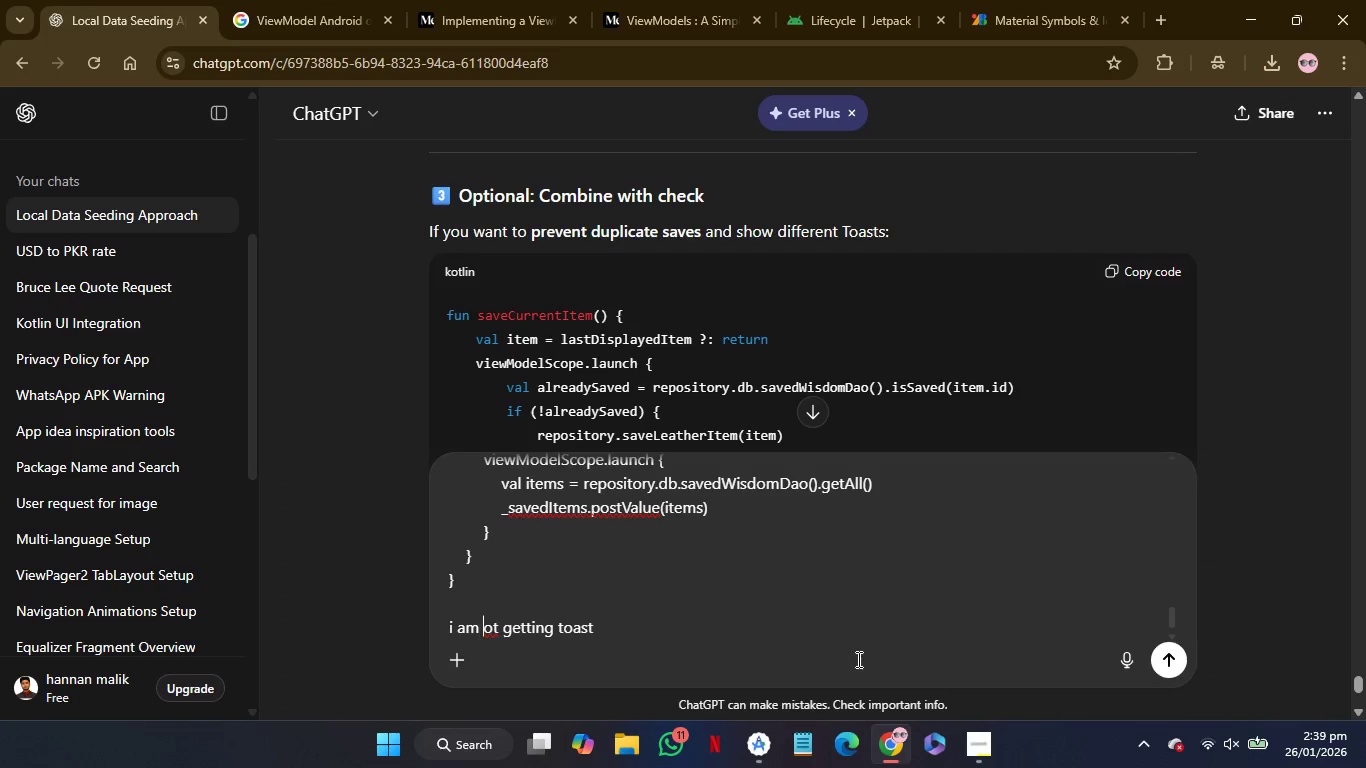 
key(ArrowRight)
 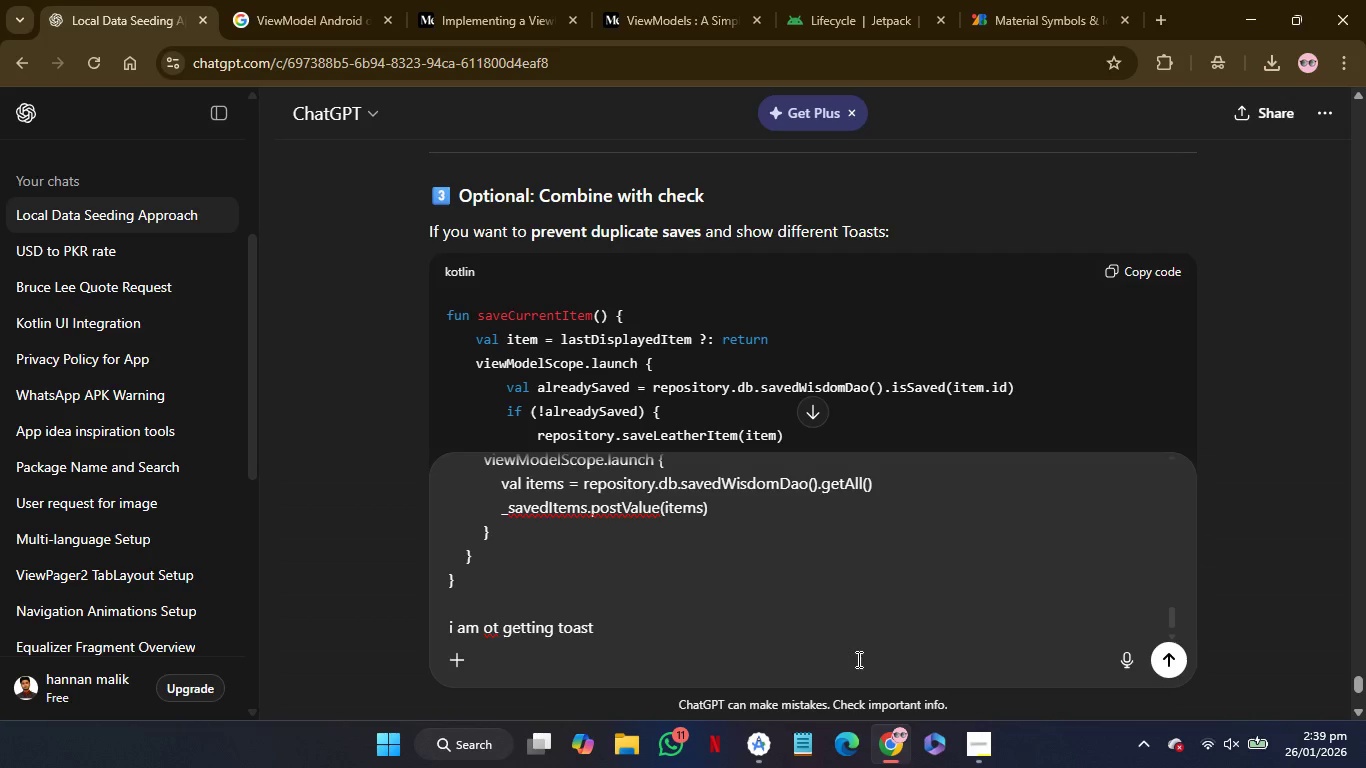 
key(N)
 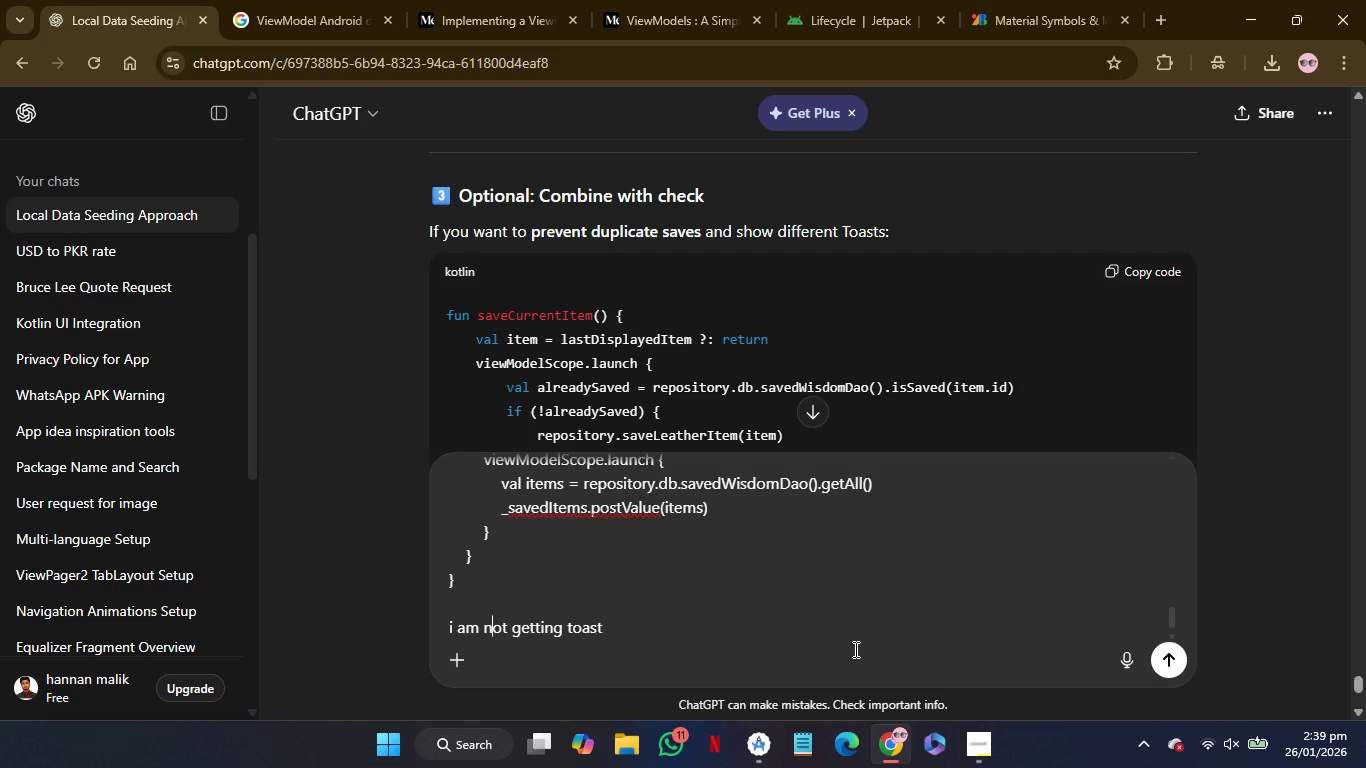 
left_click([856, 639])
 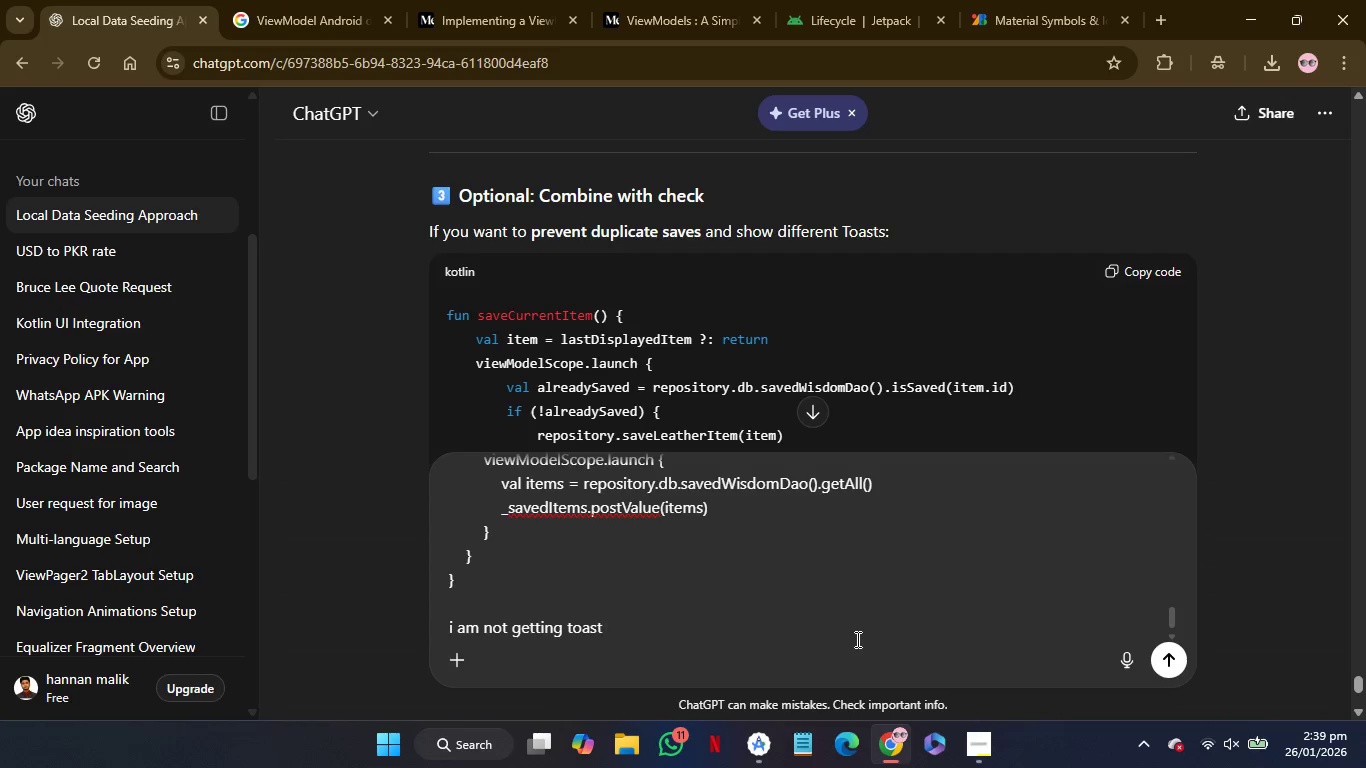 
key(Enter)
 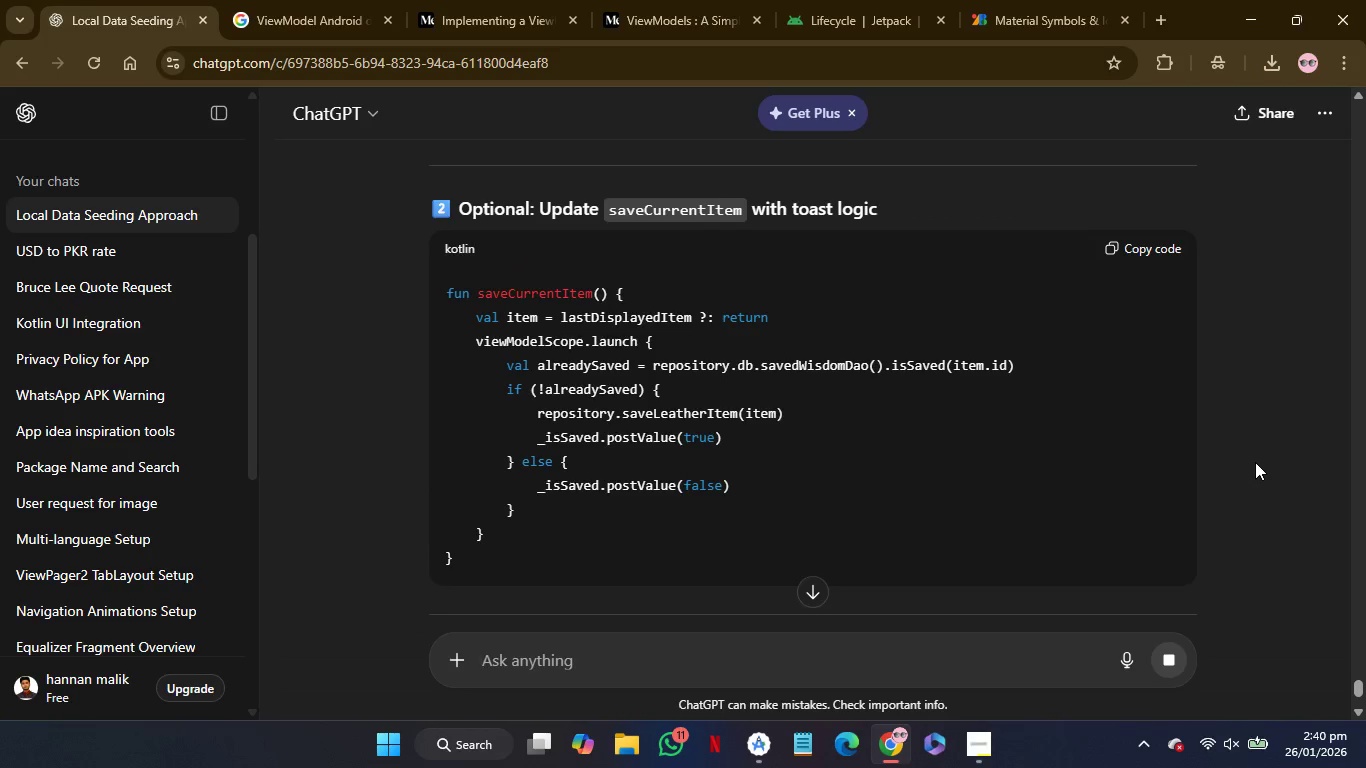 
wait(28.06)
 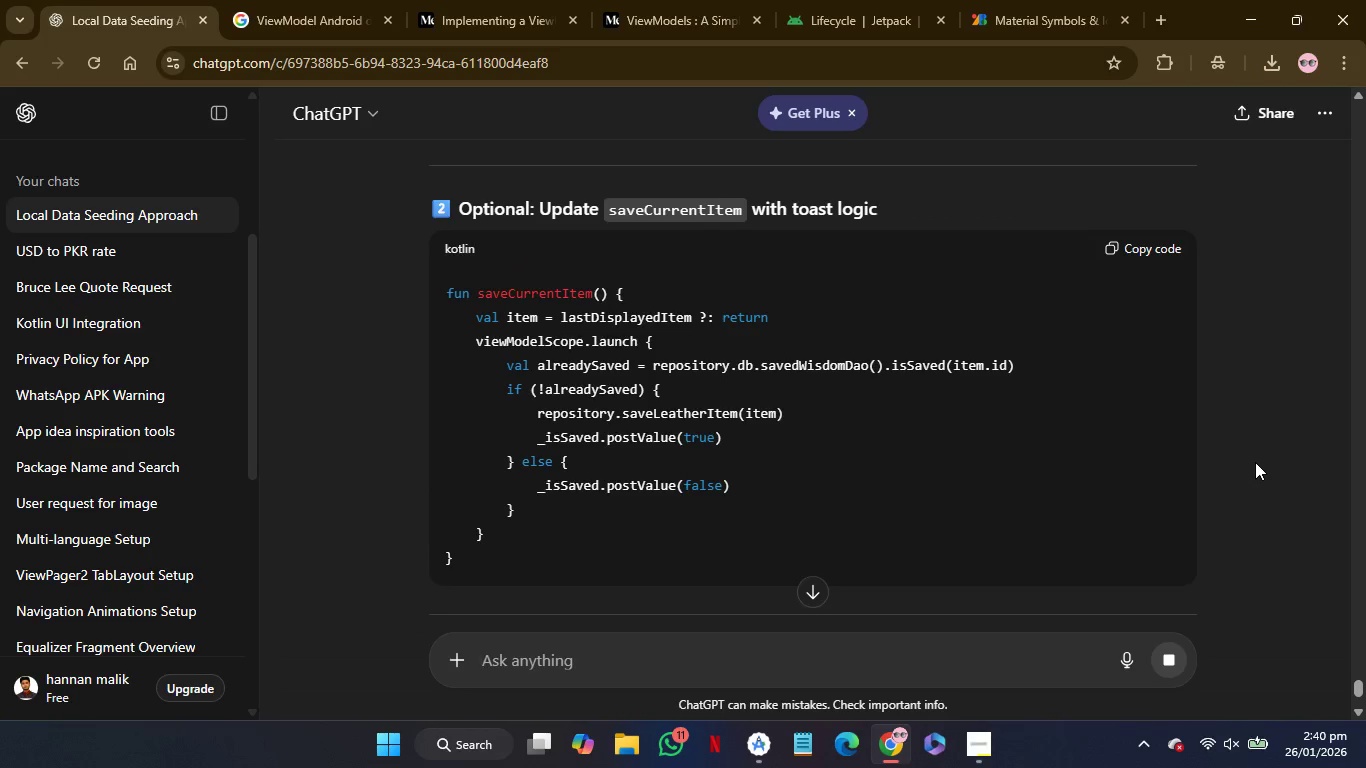 
left_click_drag(start_coordinate=[672, 437], to_coordinate=[475, 434])
 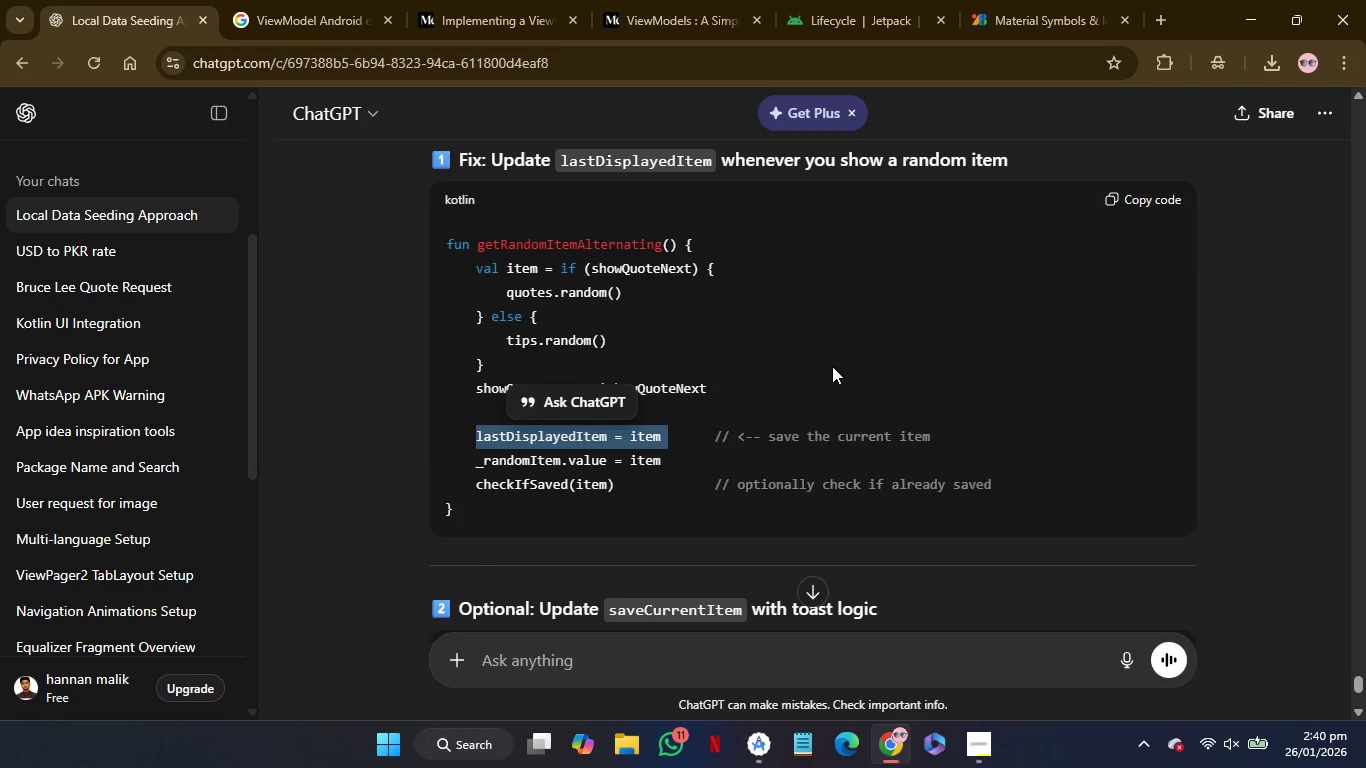 
key(Control+C)
 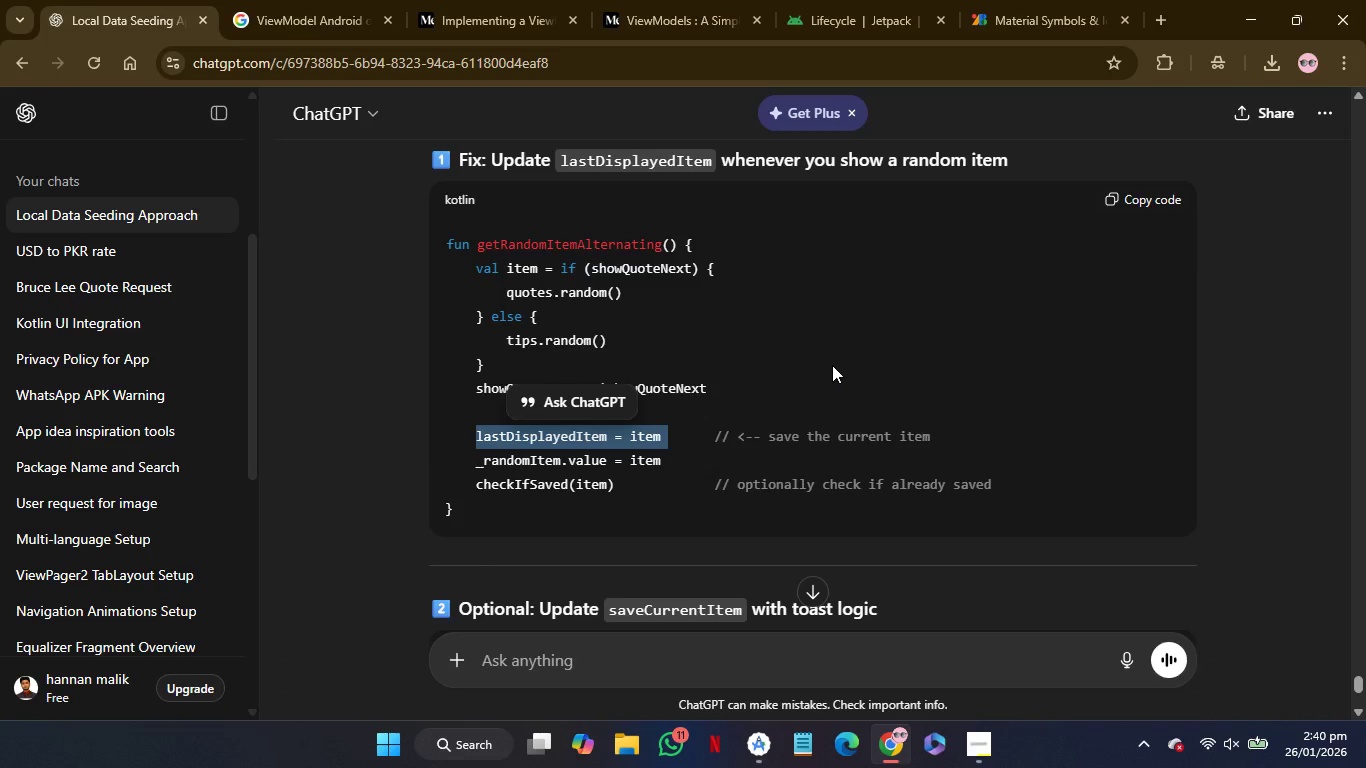 
key(Control+C)
 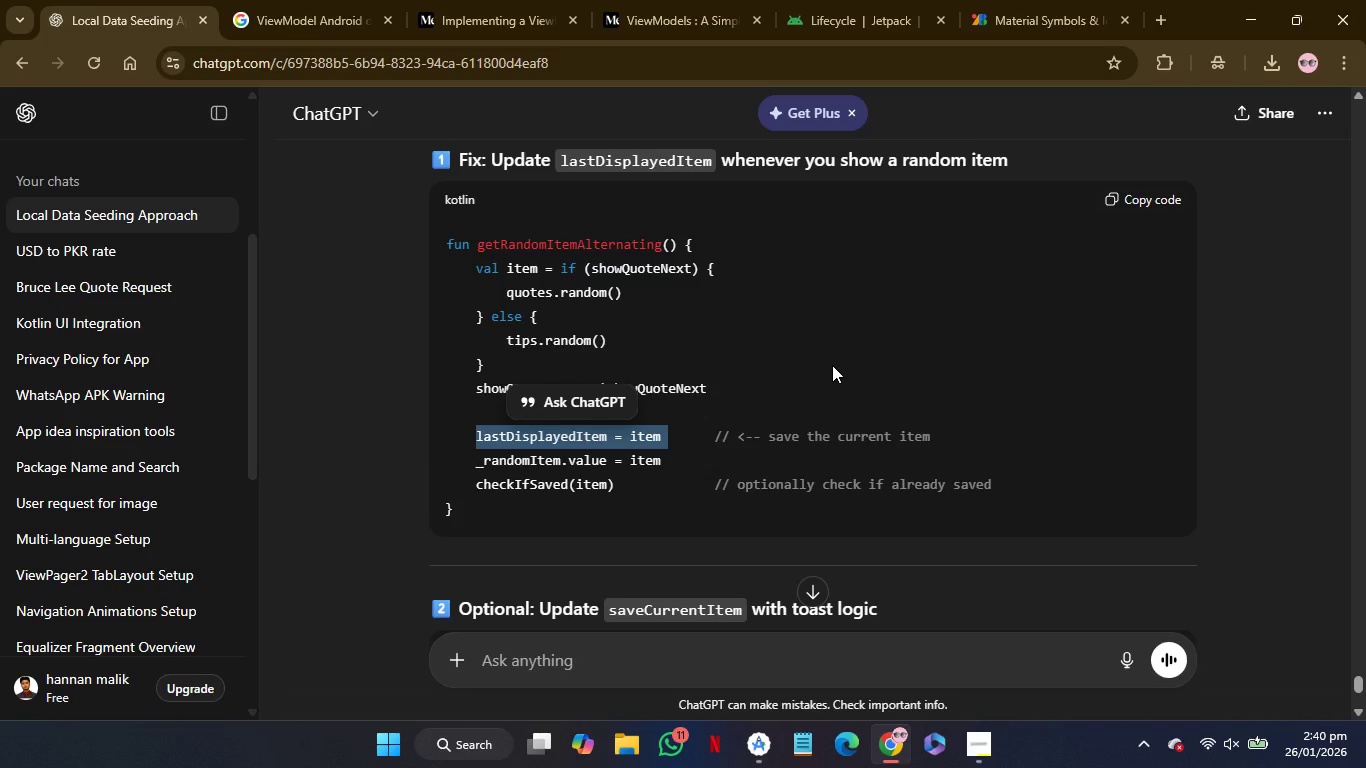 
key(Control+C)
 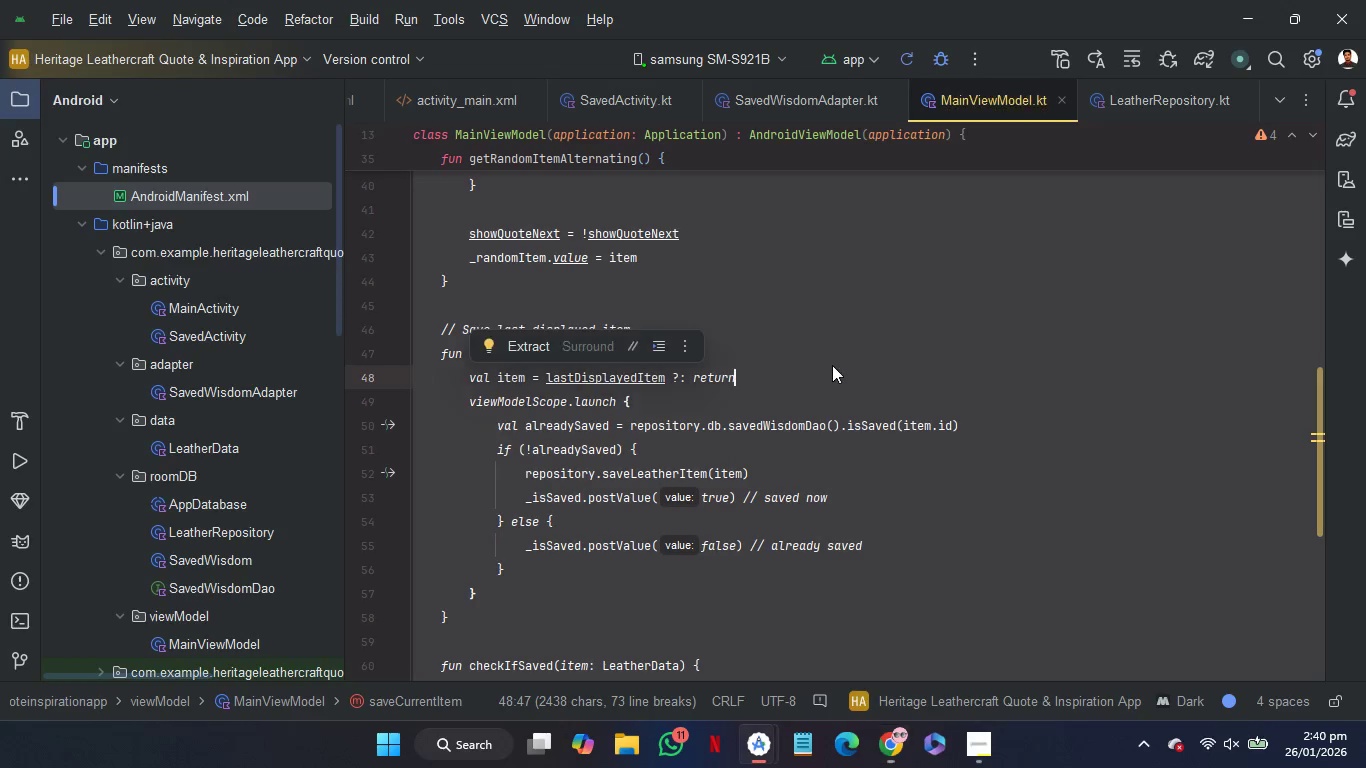 
left_click([1004, 396])
 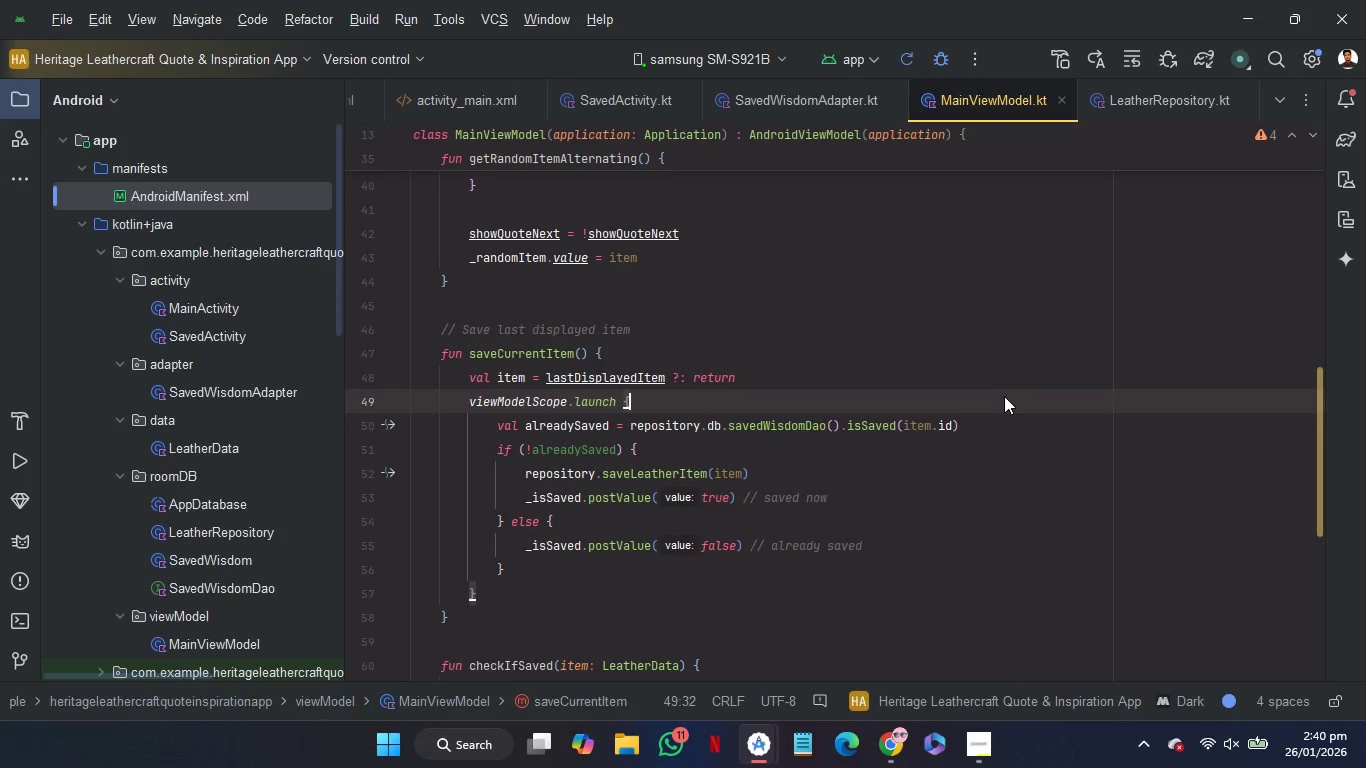 
scroll: coordinate [1004, 396], scroll_direction: up, amount: 1.0
 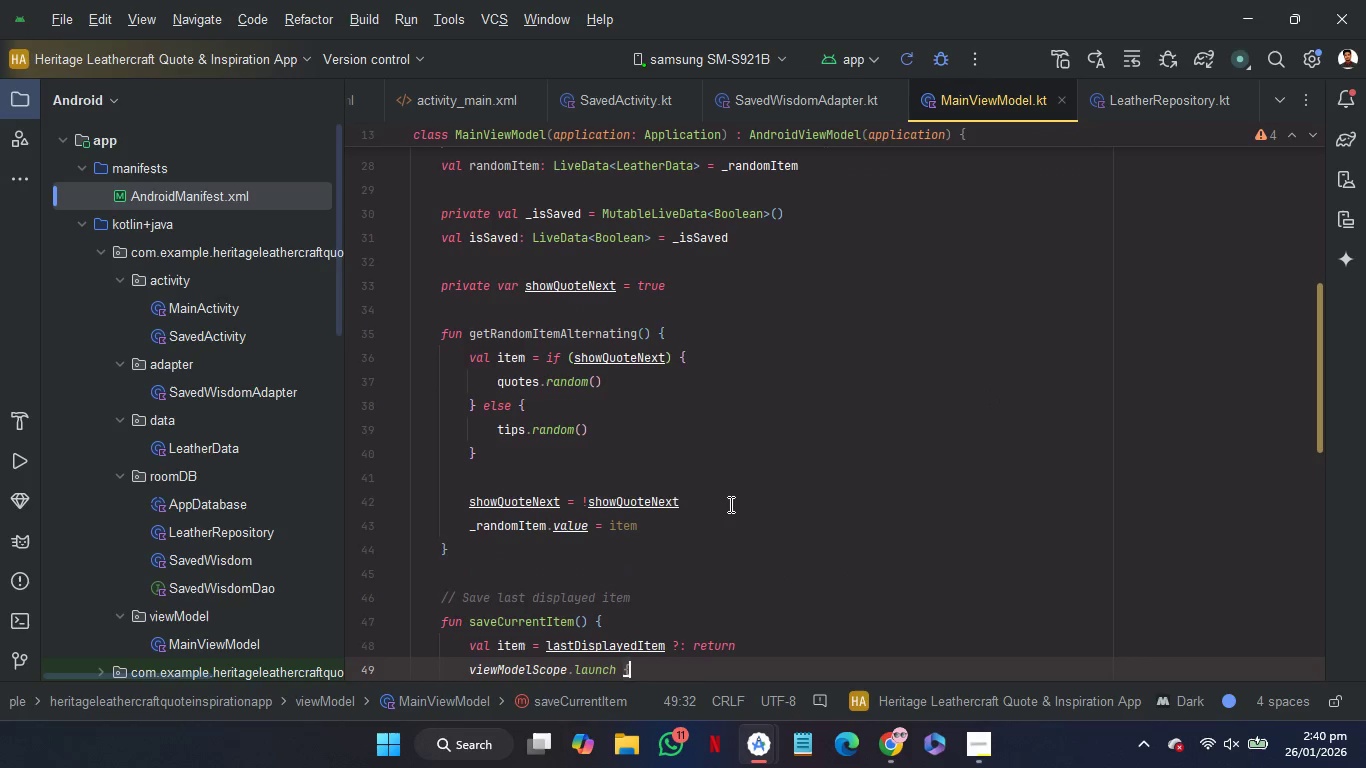 
left_click([729, 508])
 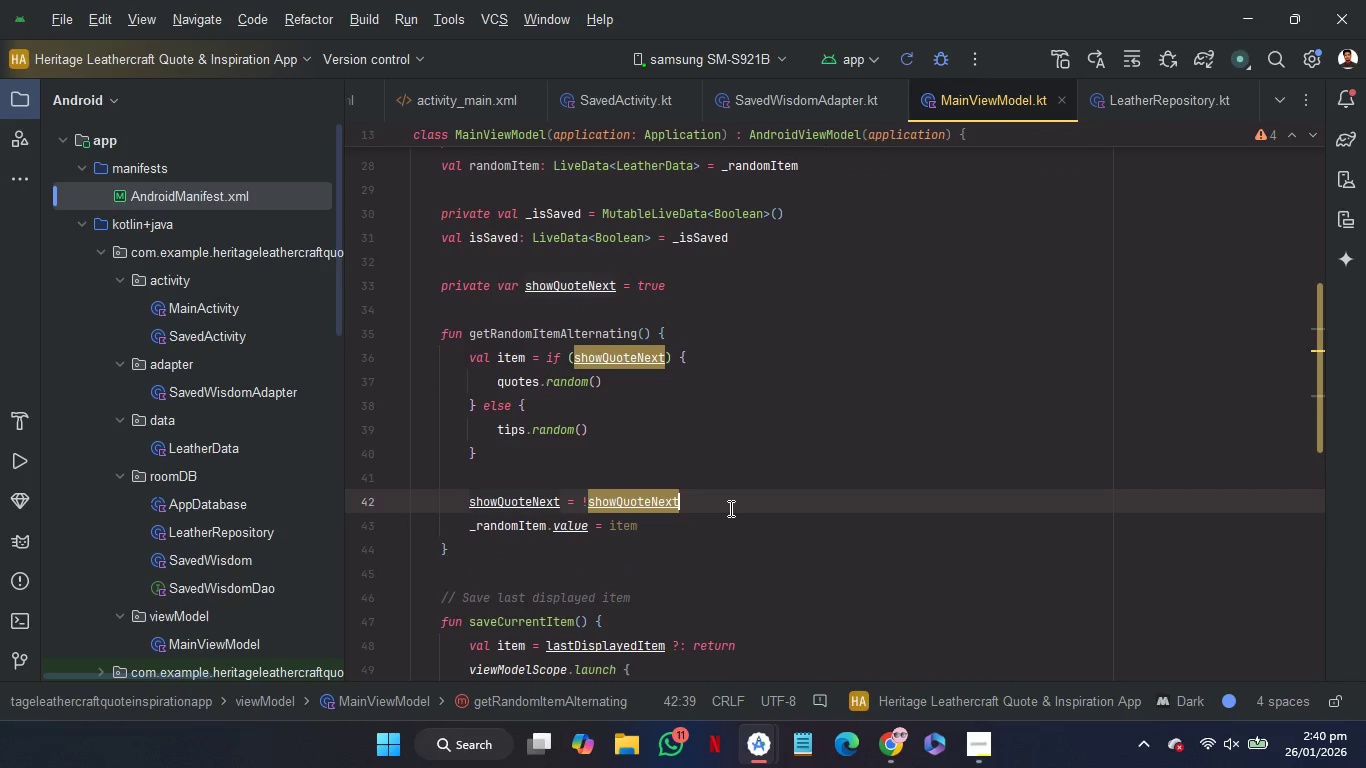 
key(Enter)
 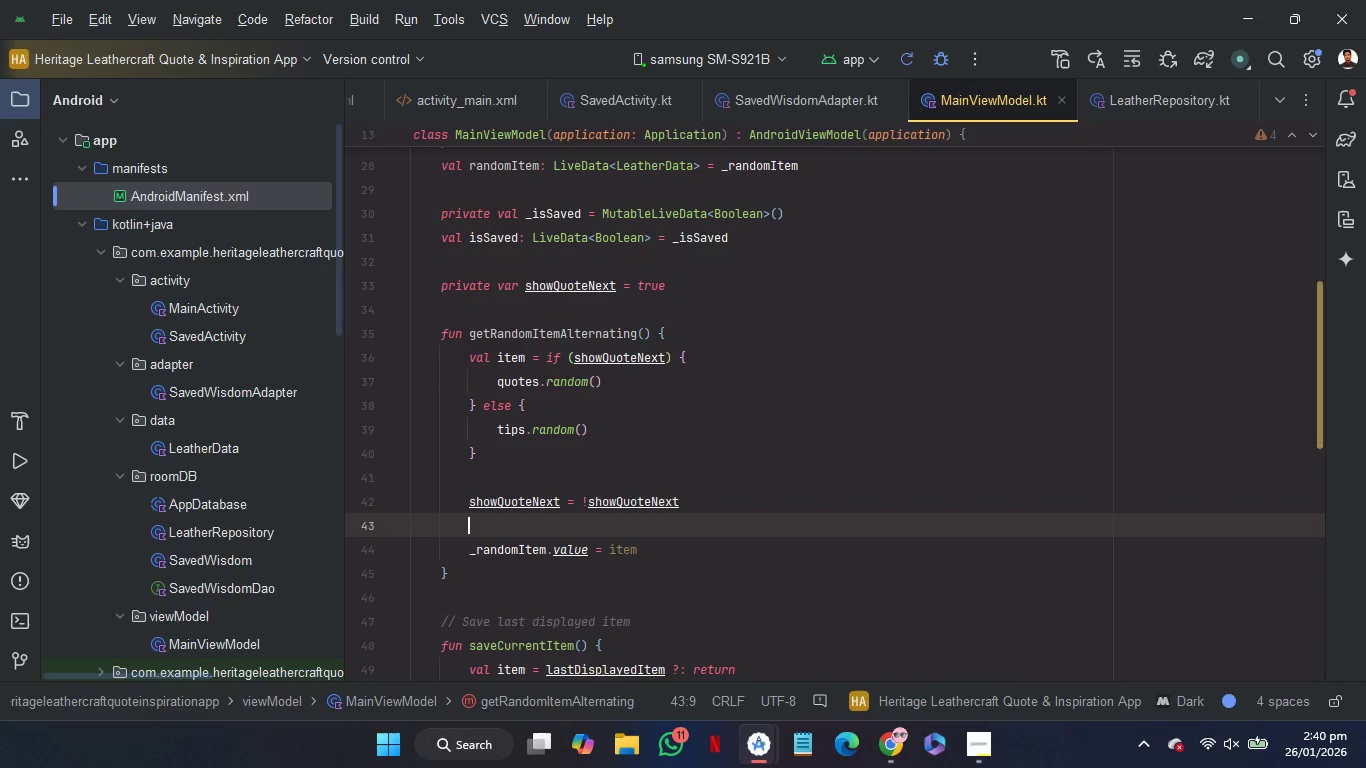 
key(Control+V)
 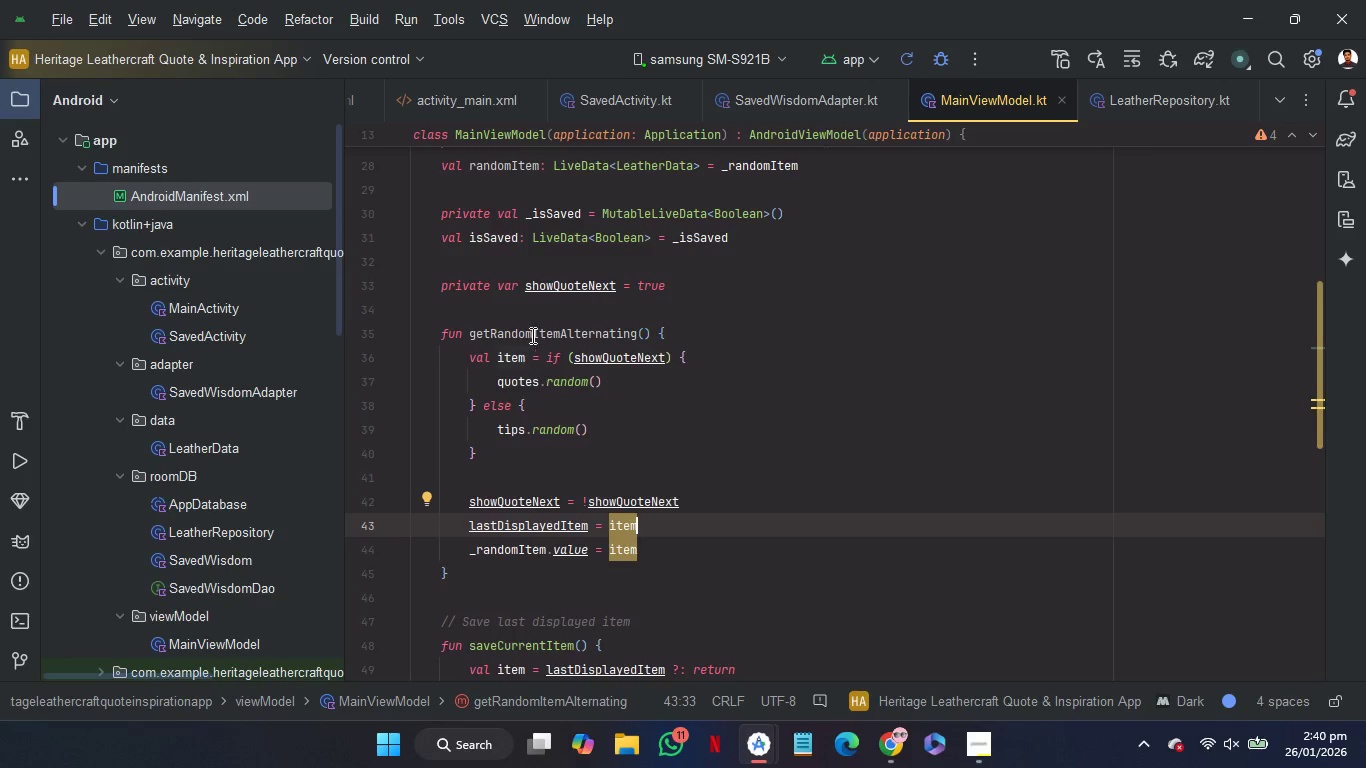 
left_click([538, 325])
 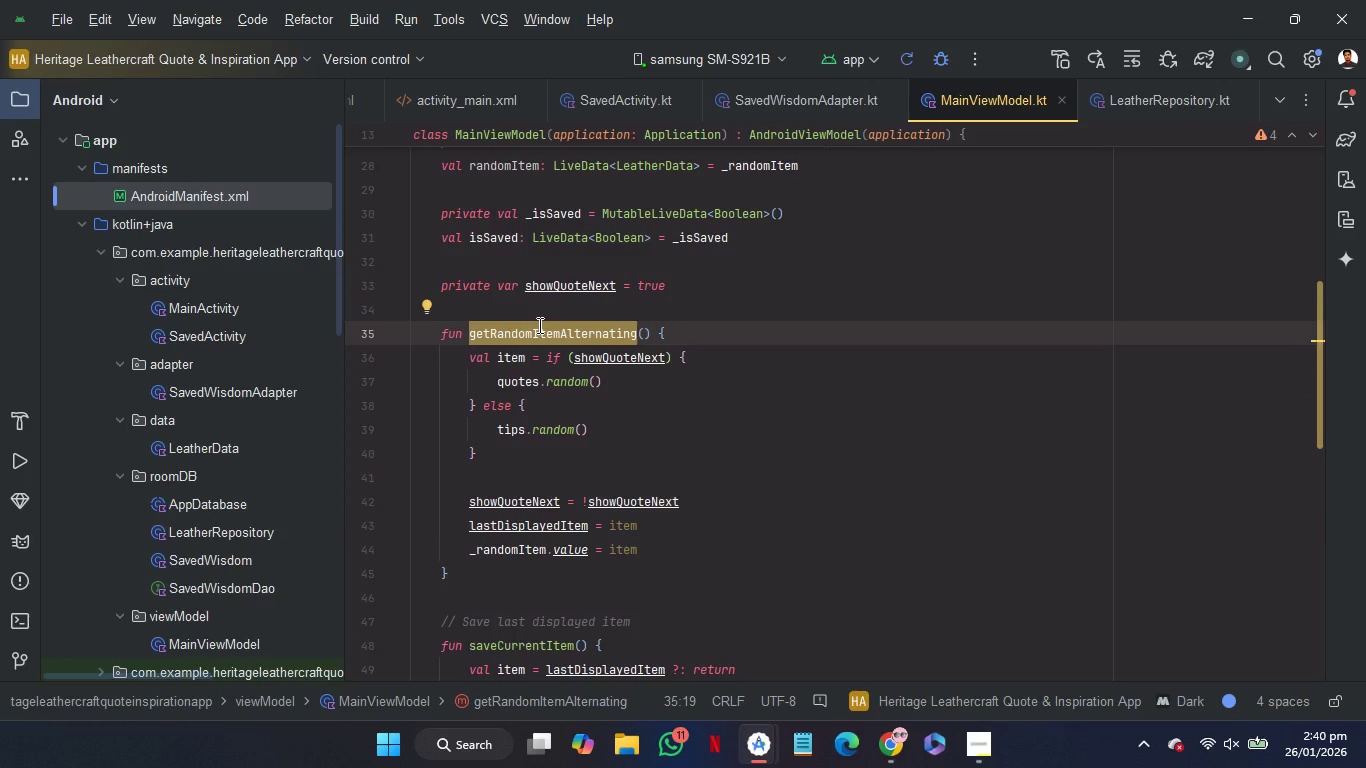 
hold_key(key=ControlRight, duration=1.91)
left_click([529, 327])
 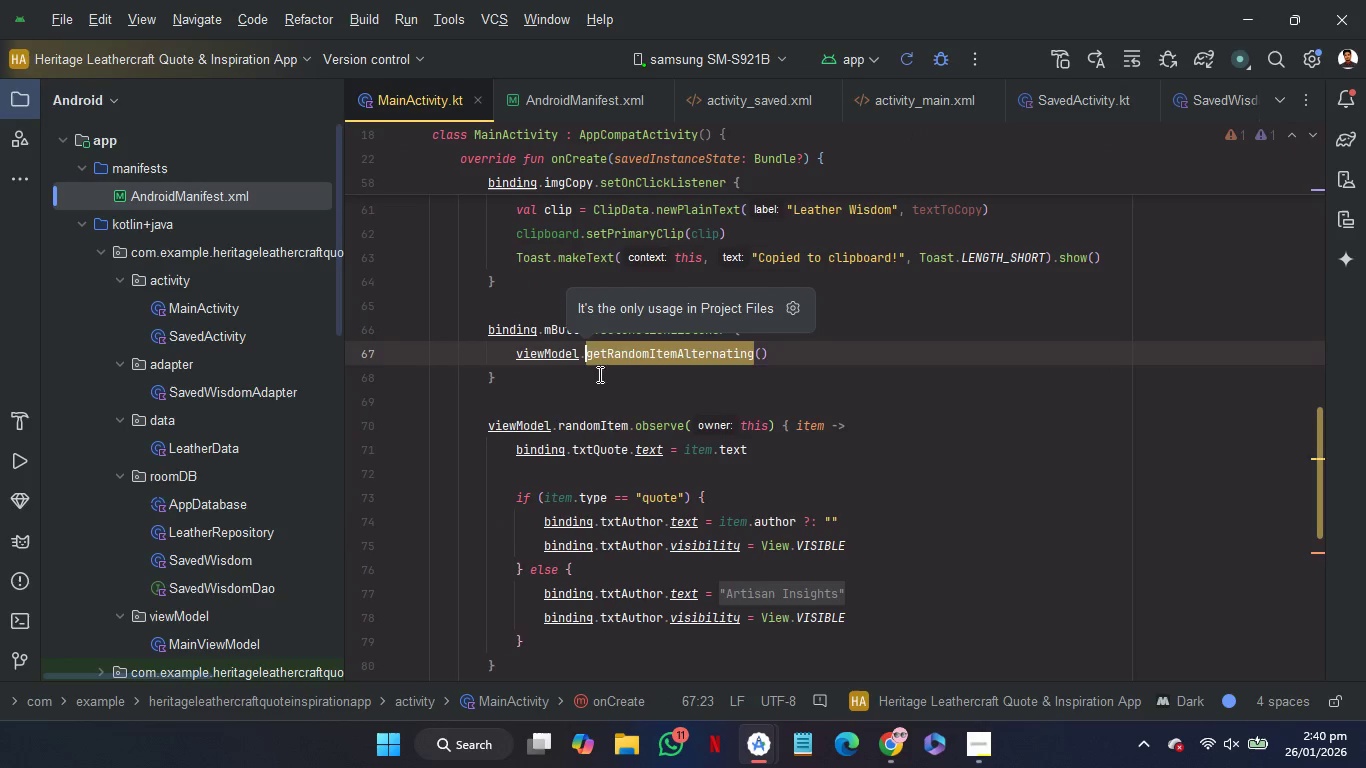 
left_click([634, 398])
 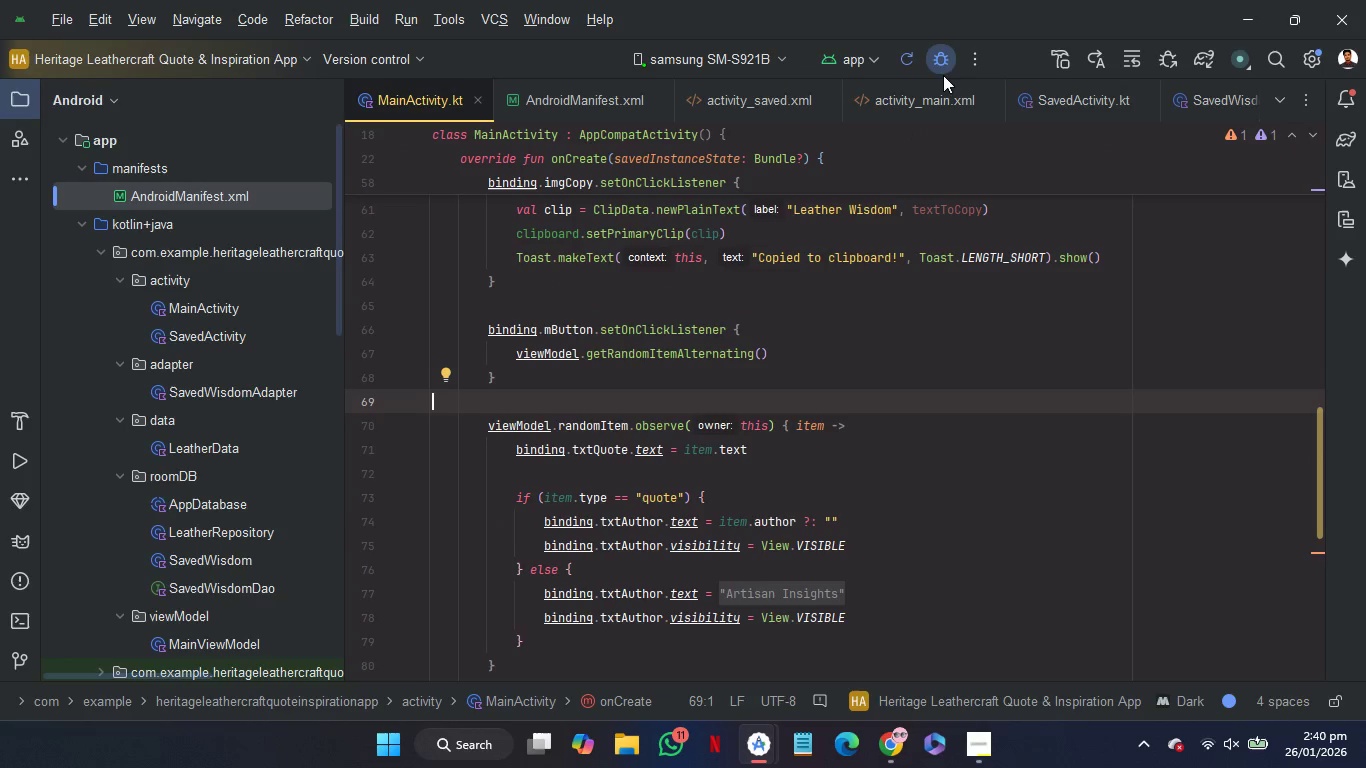 
left_click([911, 67])
 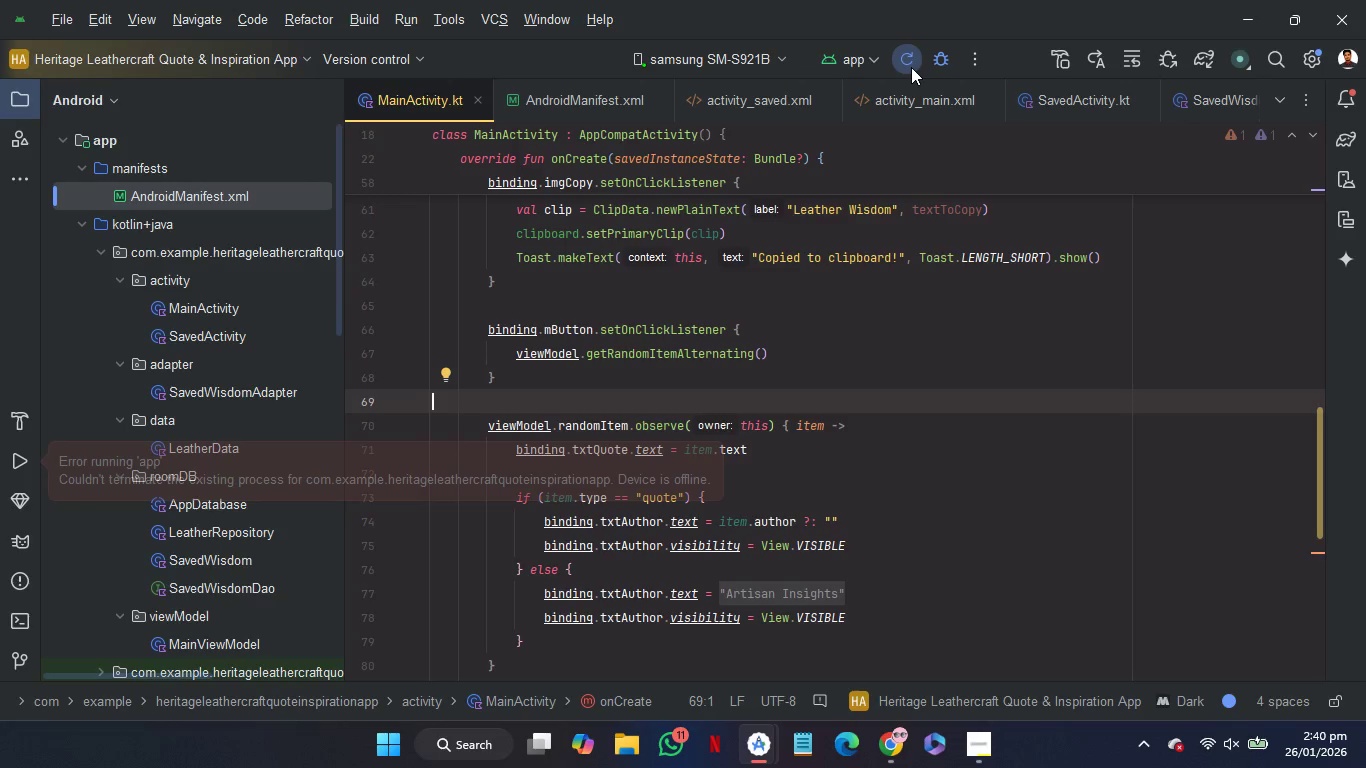 
wait(13.42)
 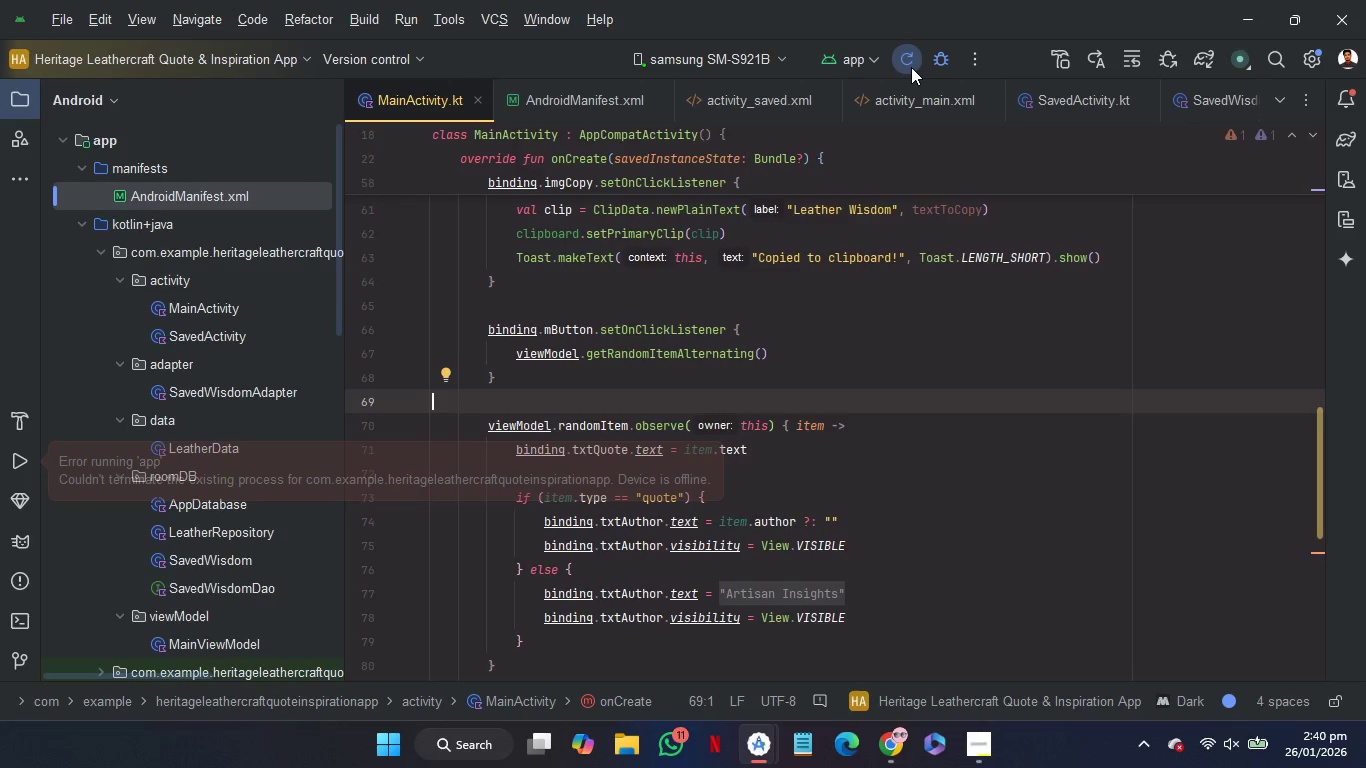 
left_click([911, 67])
 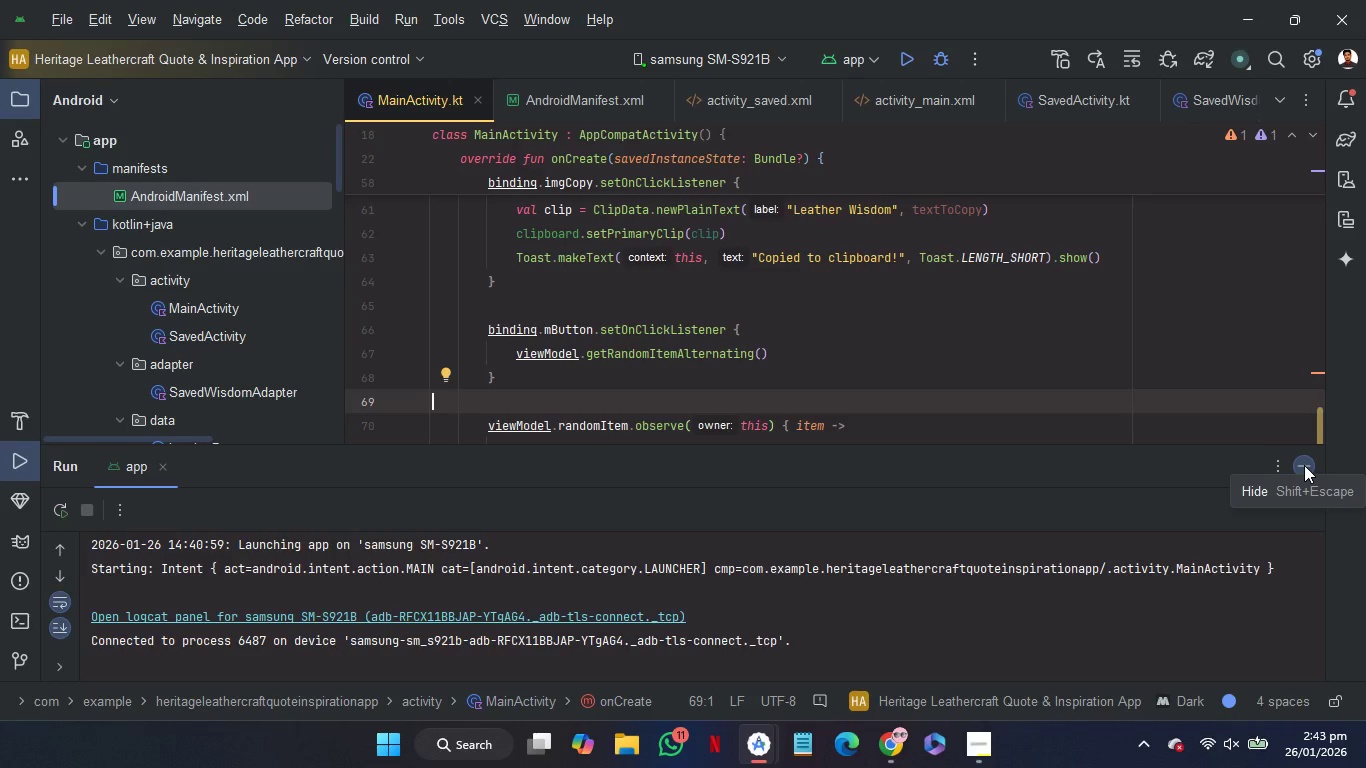 
wait(139.8)
 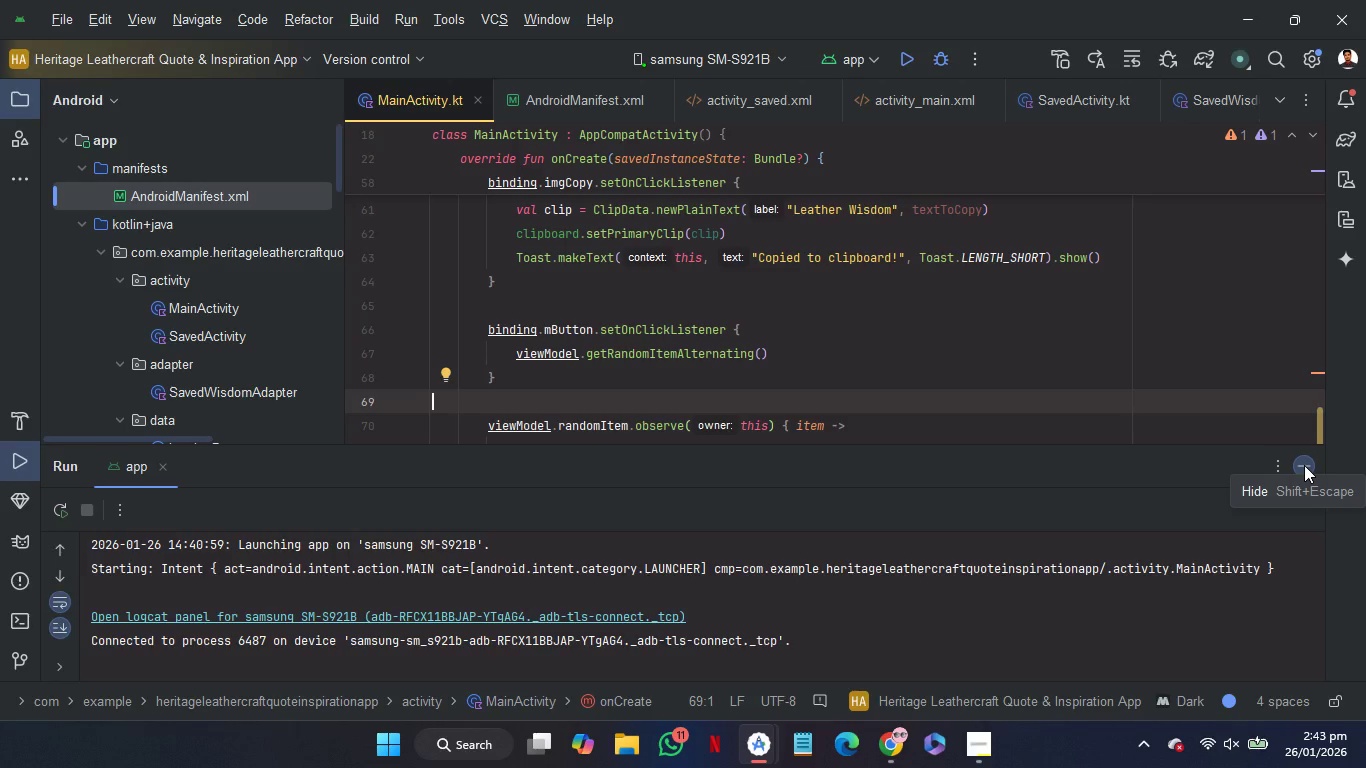 
left_click([1304, 465])
 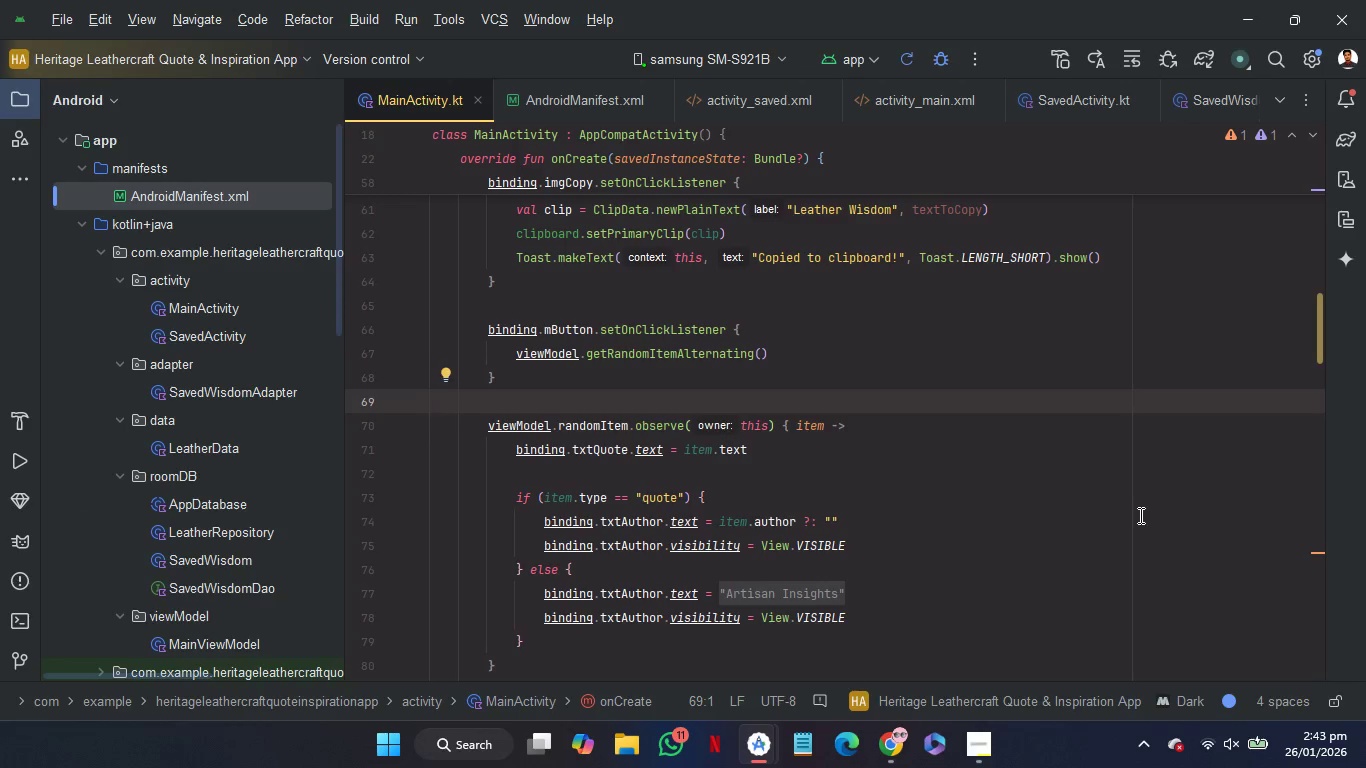 
scroll: coordinate [1139, 515], scroll_direction: down, amount: 6.0
 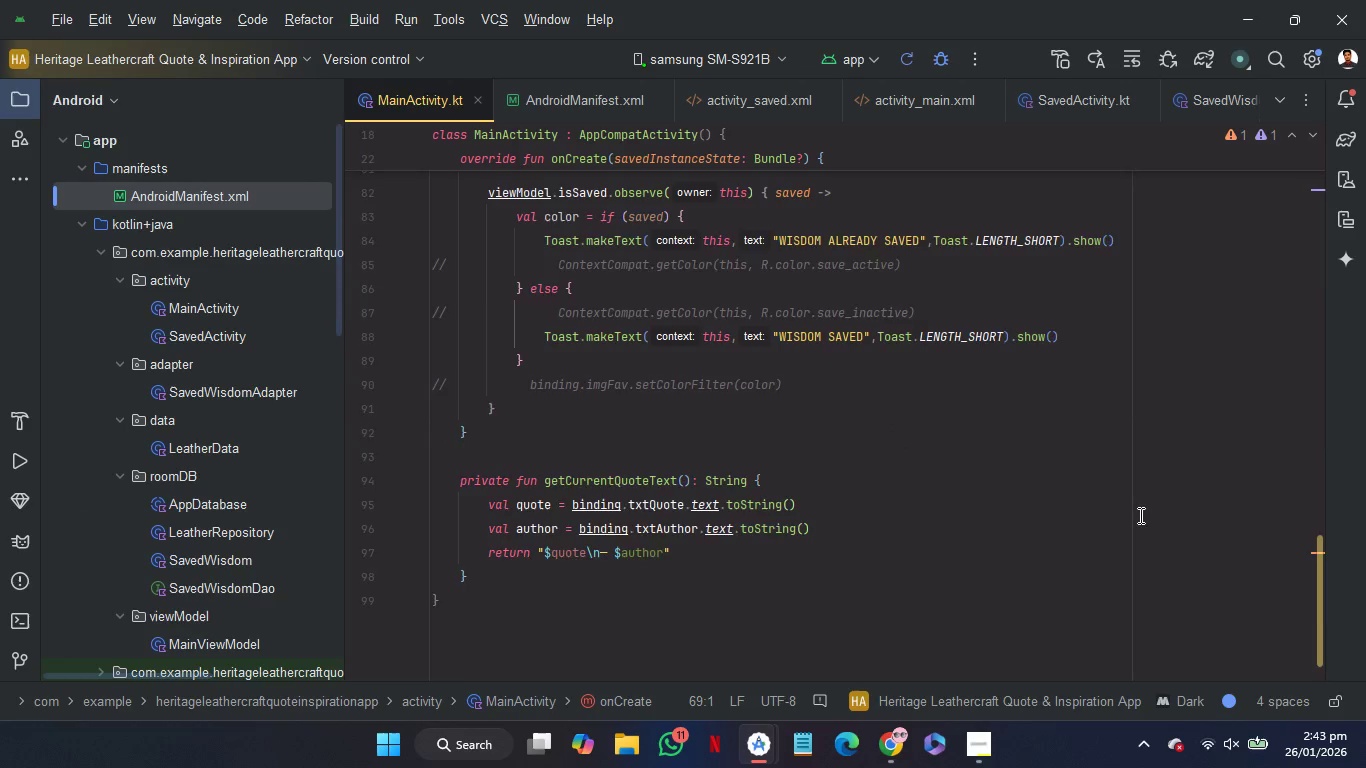 
scroll: coordinate [1139, 515], scroll_direction: up, amount: 2.0
 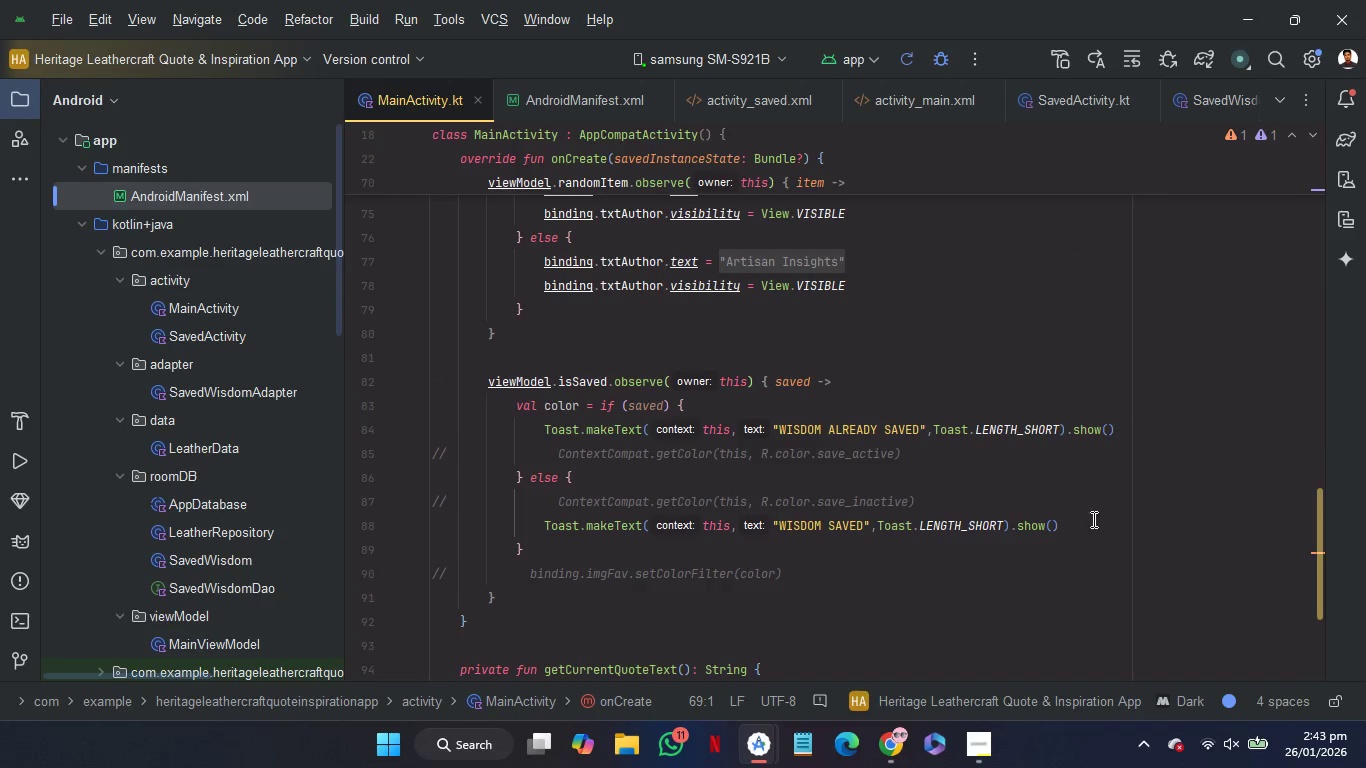 
left_click_drag(start_coordinate=[1093, 528], to_coordinate=[1095, 510])
 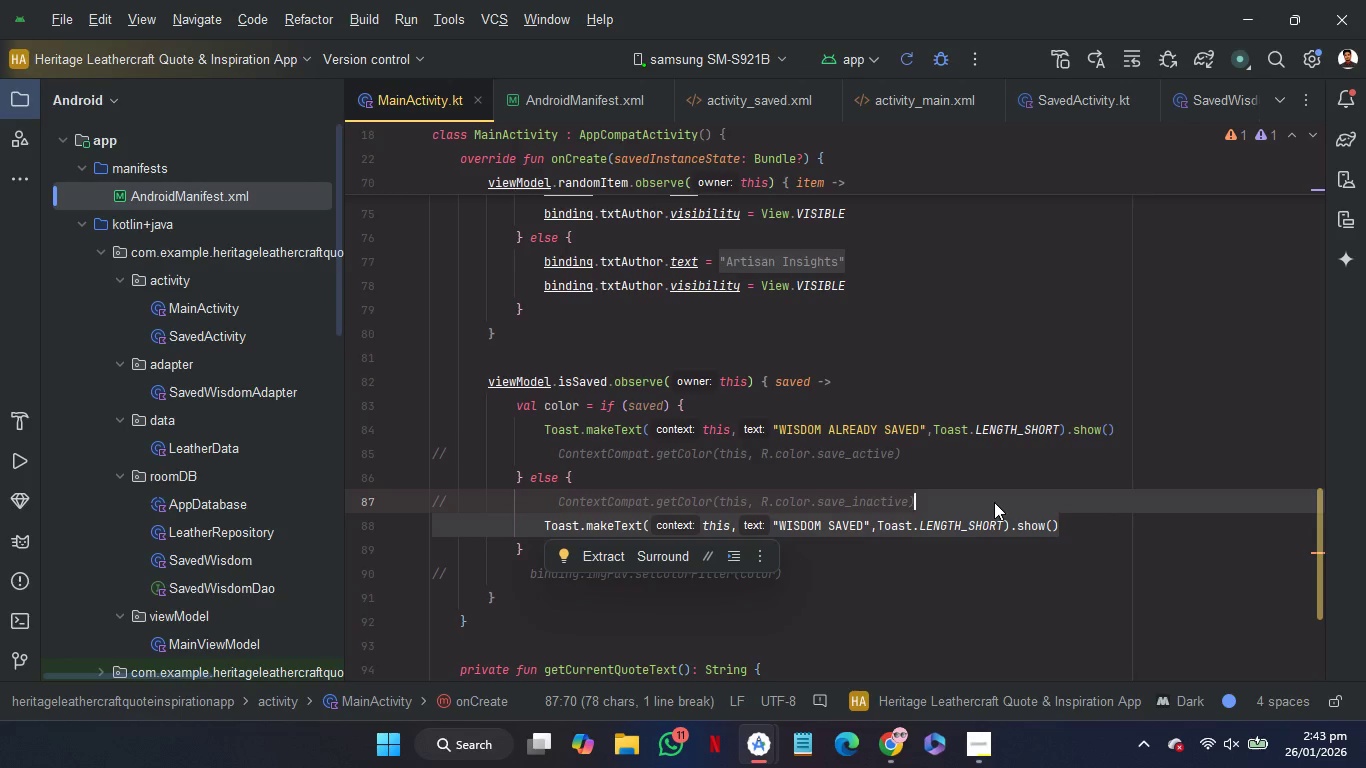 
left_click_drag(start_coordinate=[994, 502], to_coordinate=[965, 410])
 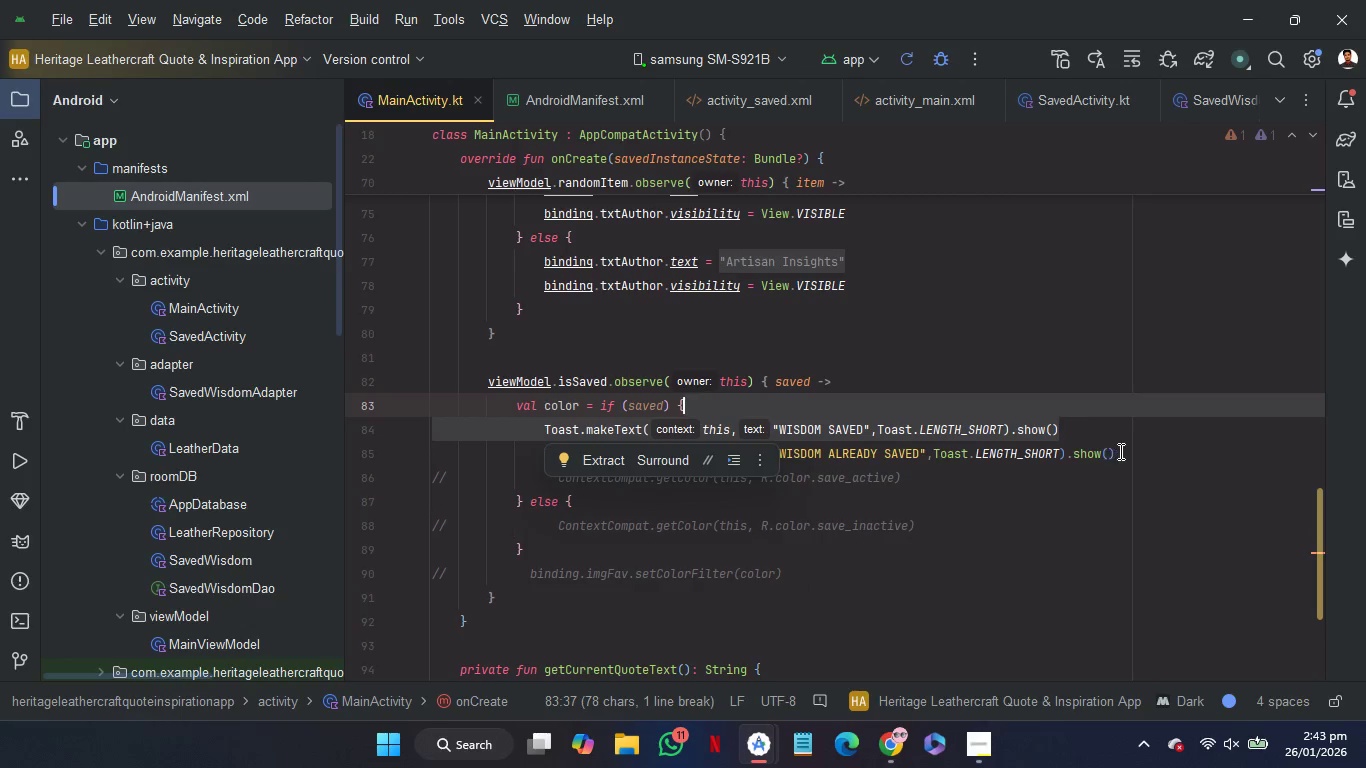 
left_click_drag(start_coordinate=[1120, 451], to_coordinate=[1117, 434])
 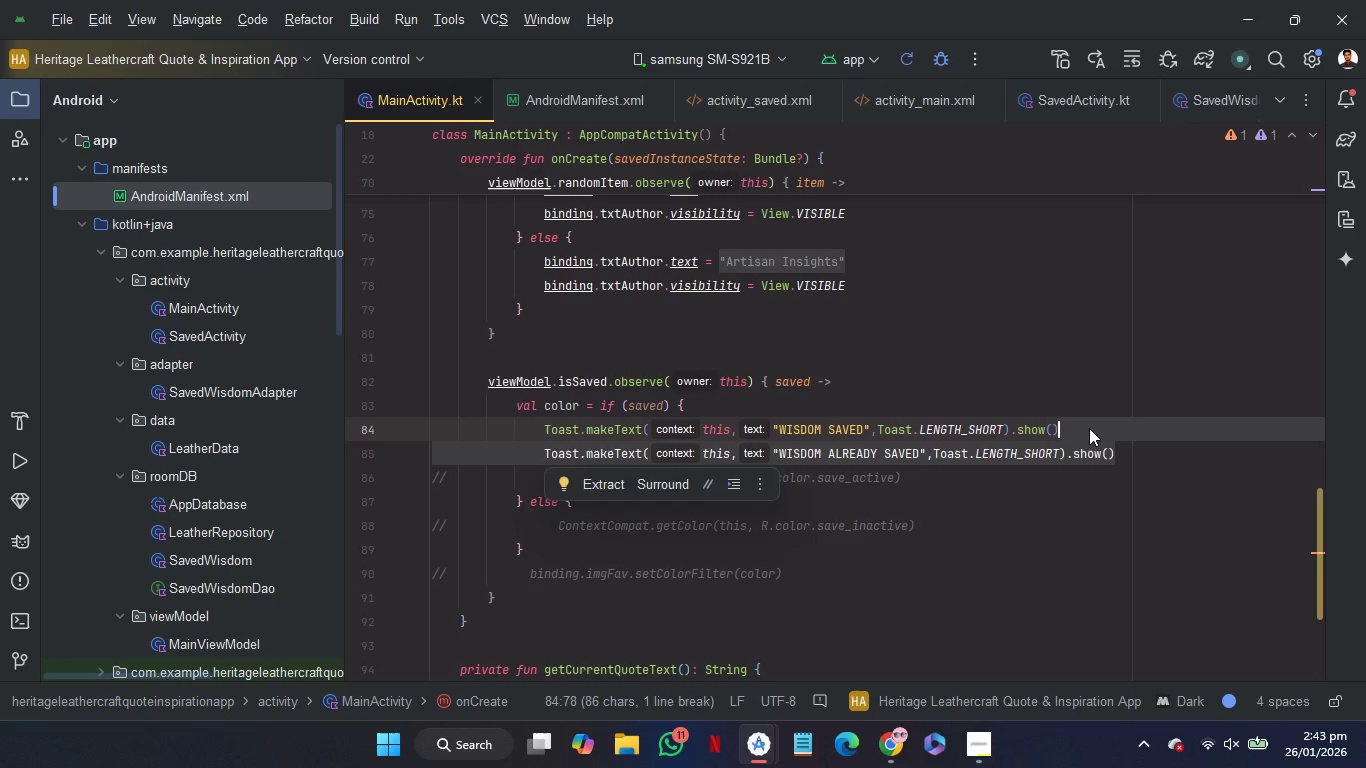 
left_click_drag(start_coordinate=[1089, 428], to_coordinate=[1043, 520])
 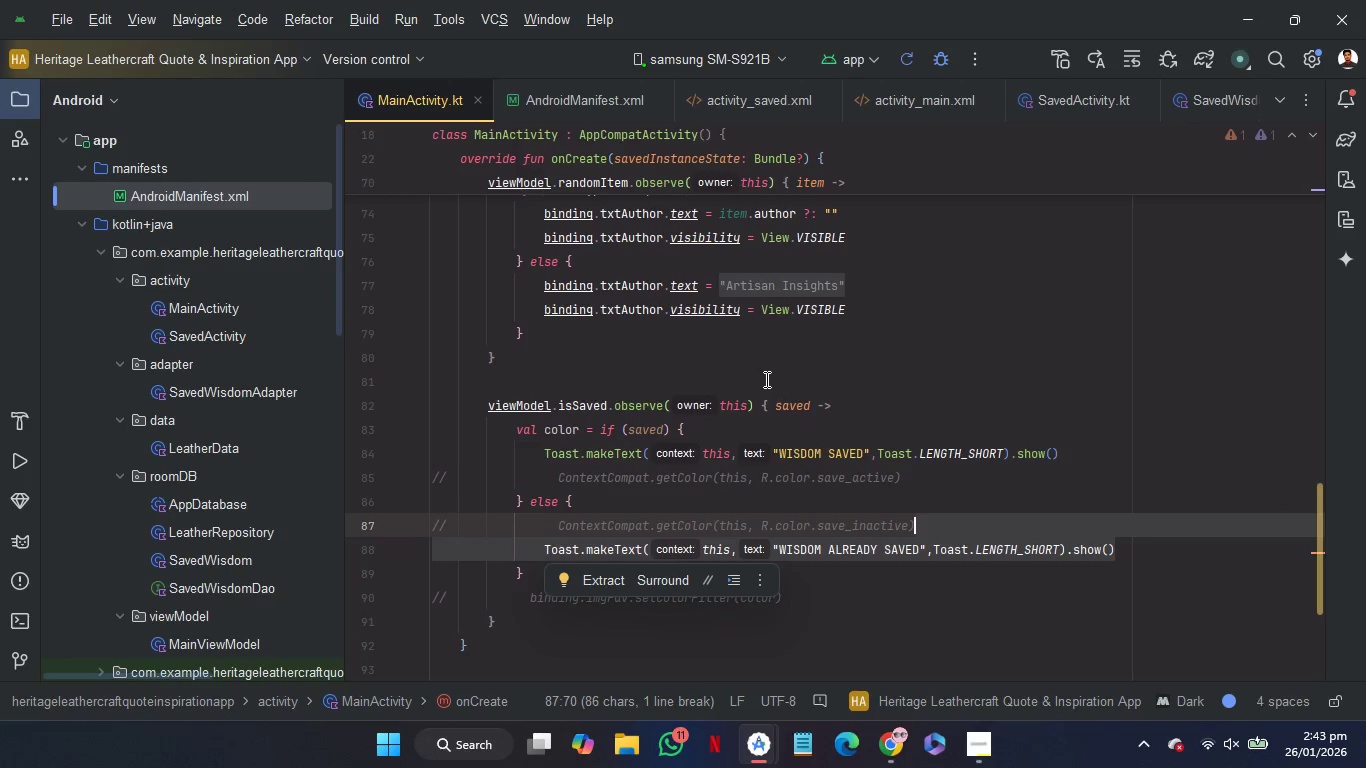 
left_click([766, 379])
 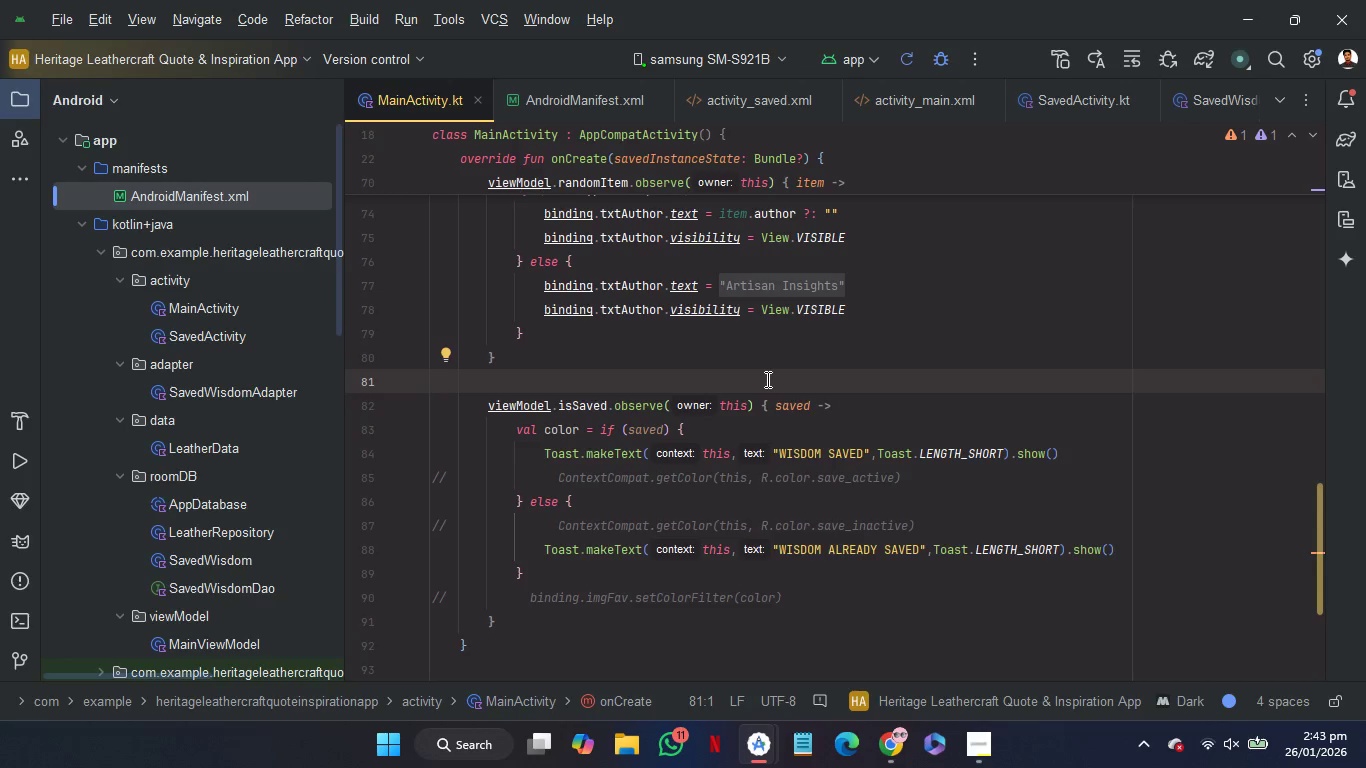 
wait(19.05)
 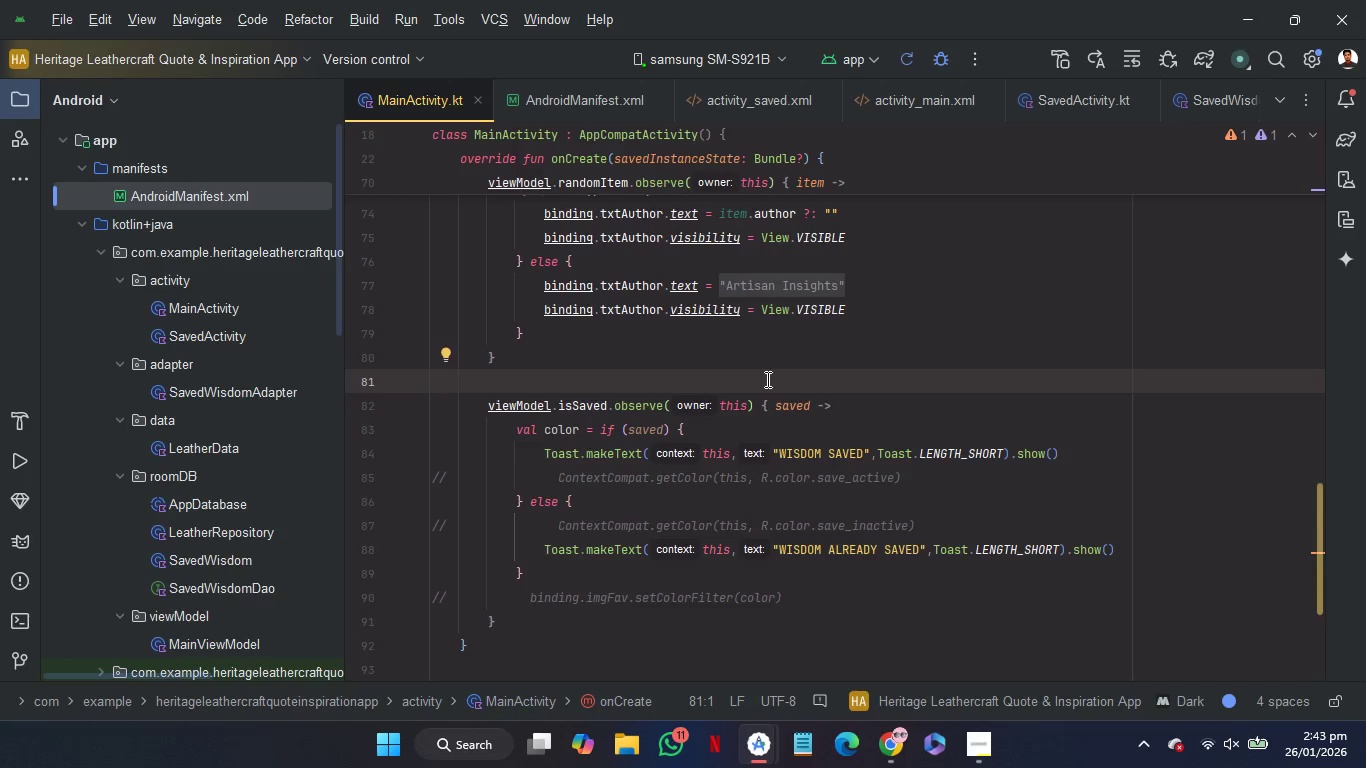 
scroll: coordinate [868, 384], scroll_direction: up, amount: 11.0
 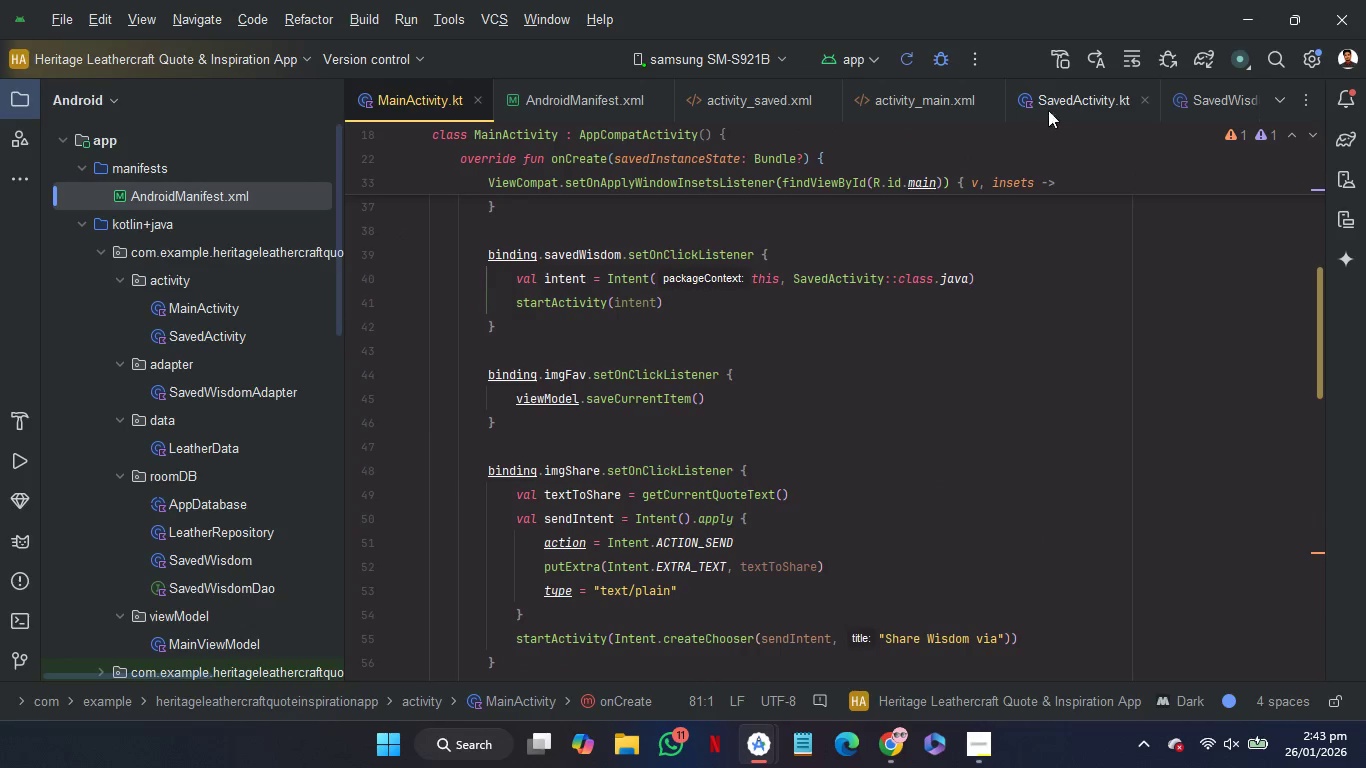 
scroll: coordinate [946, 117], scroll_direction: down, amount: 40.0
 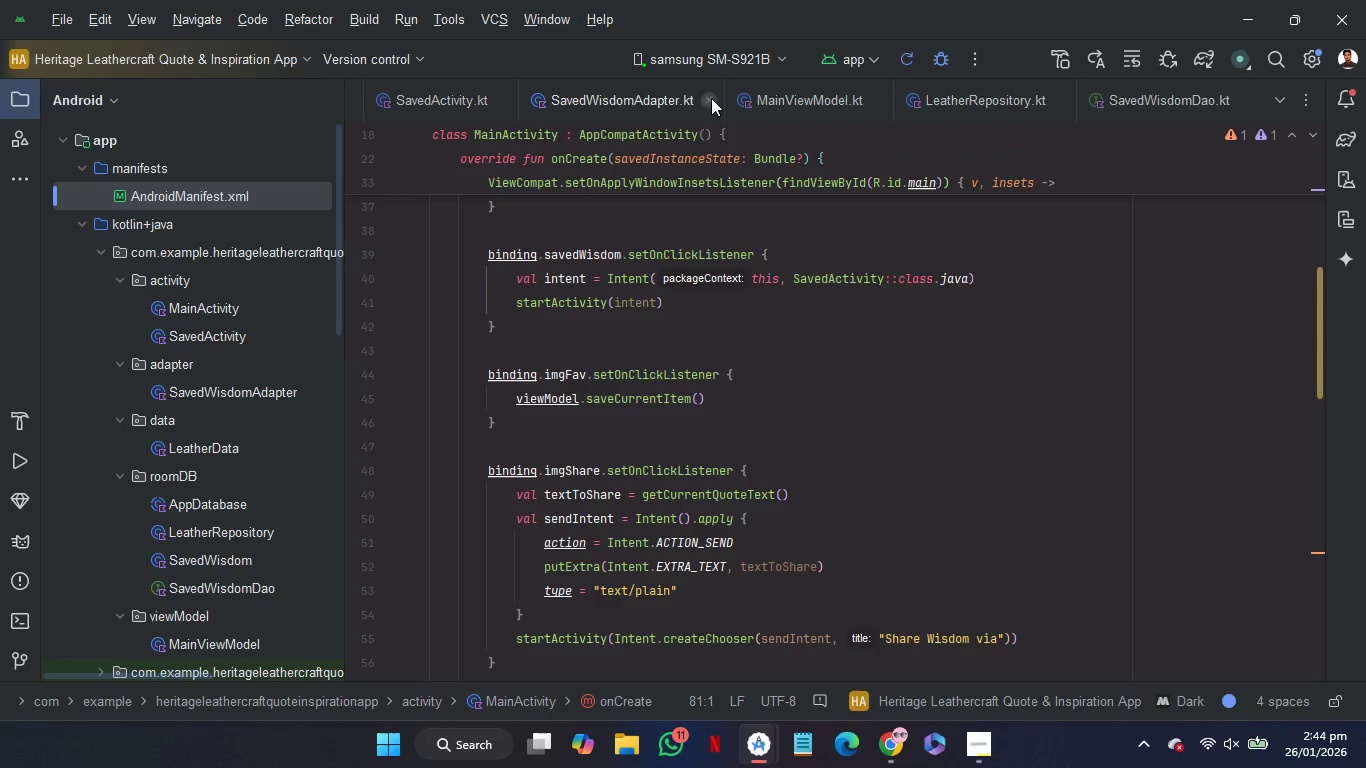 
left_click([648, 89])
 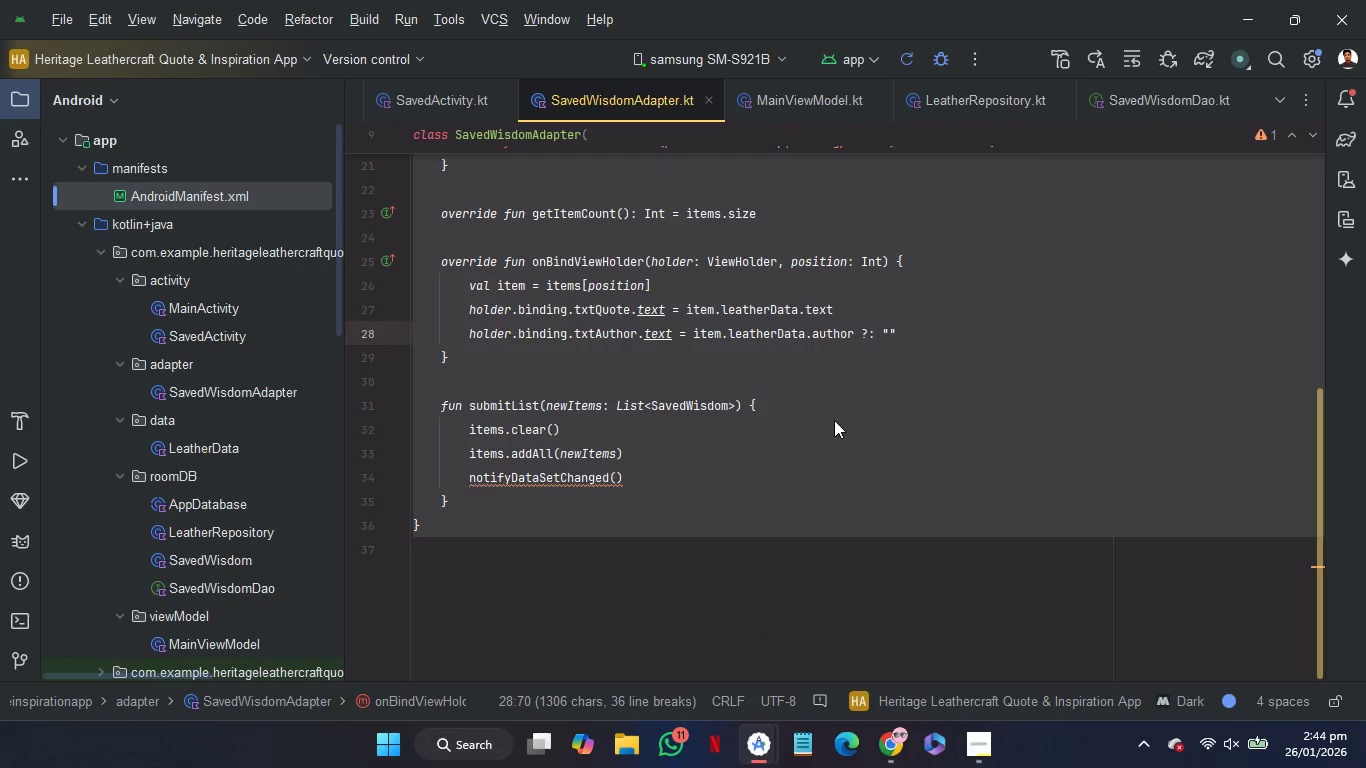 
left_click([834, 420])
 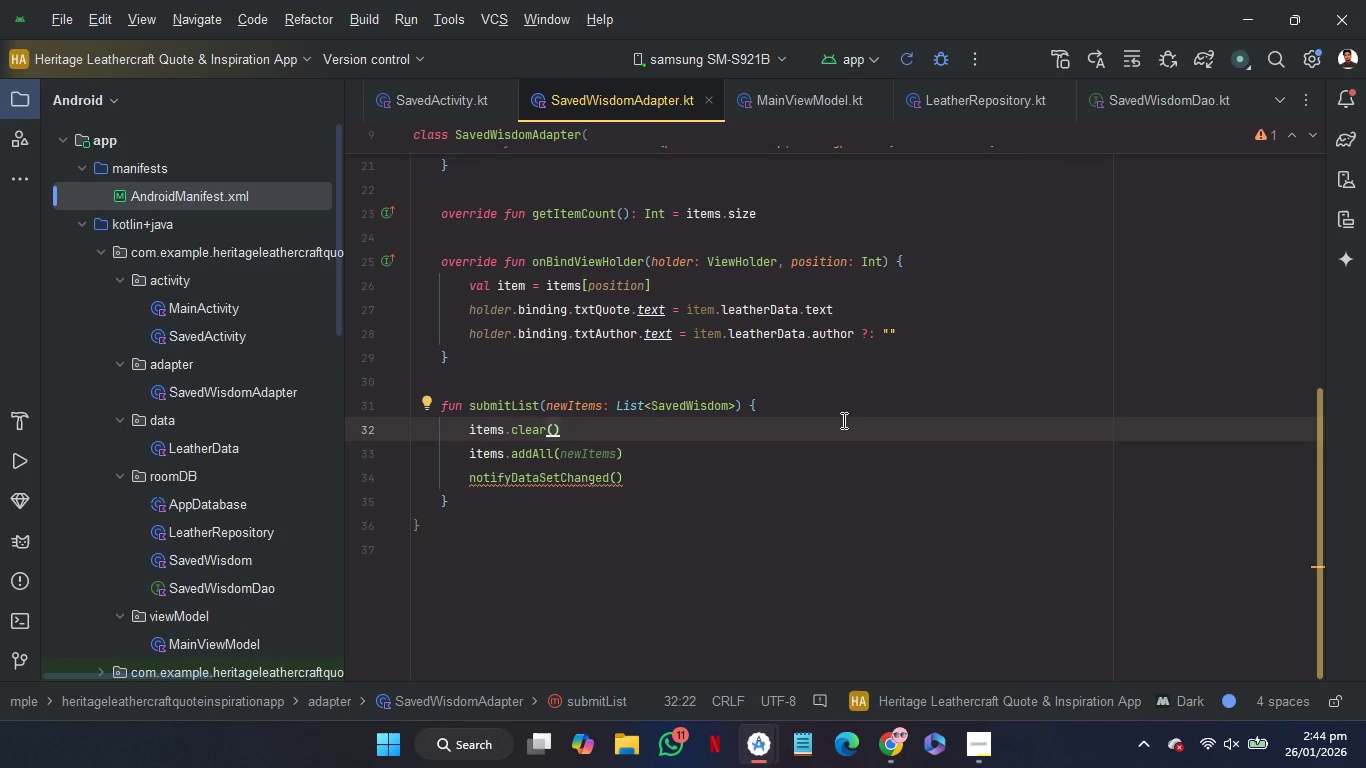 
scroll: coordinate [842, 420], scroll_direction: none, amount: 0.0
 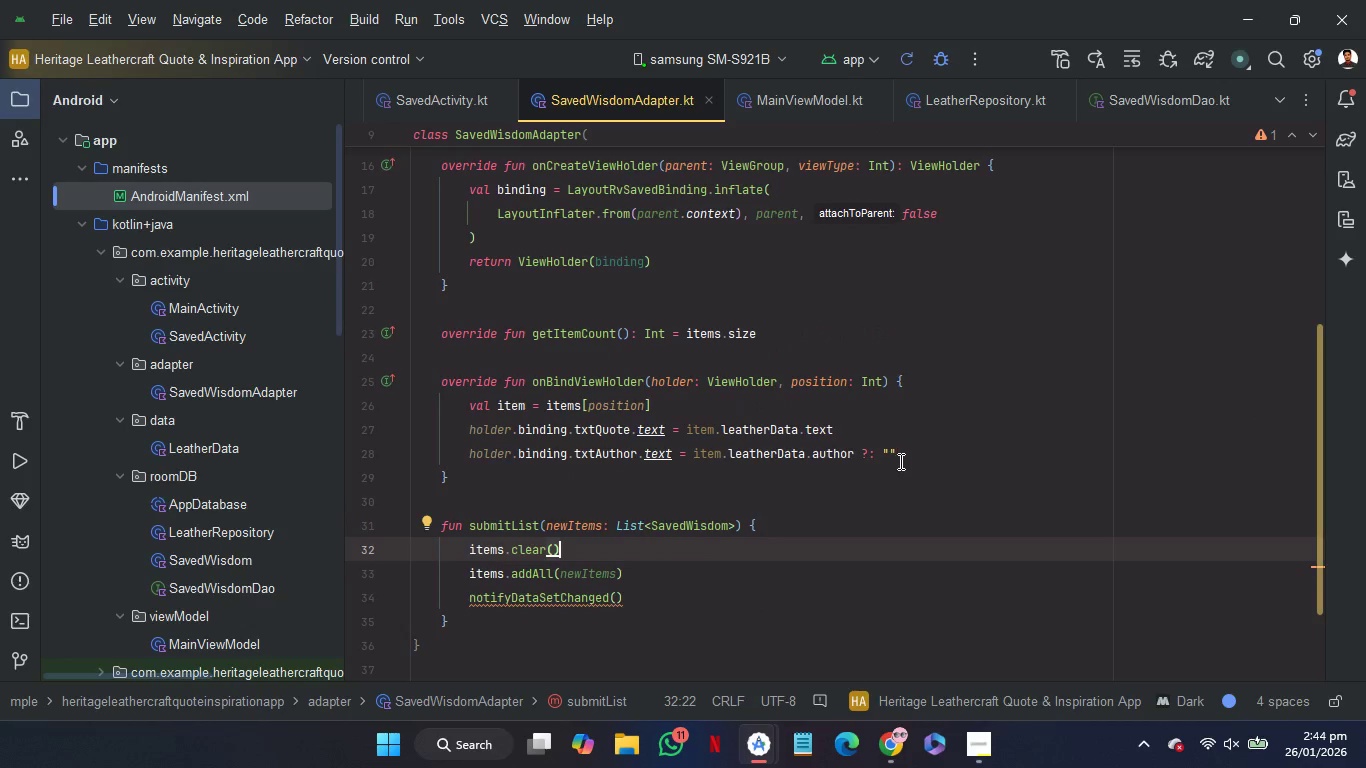 
left_click([901, 459])
 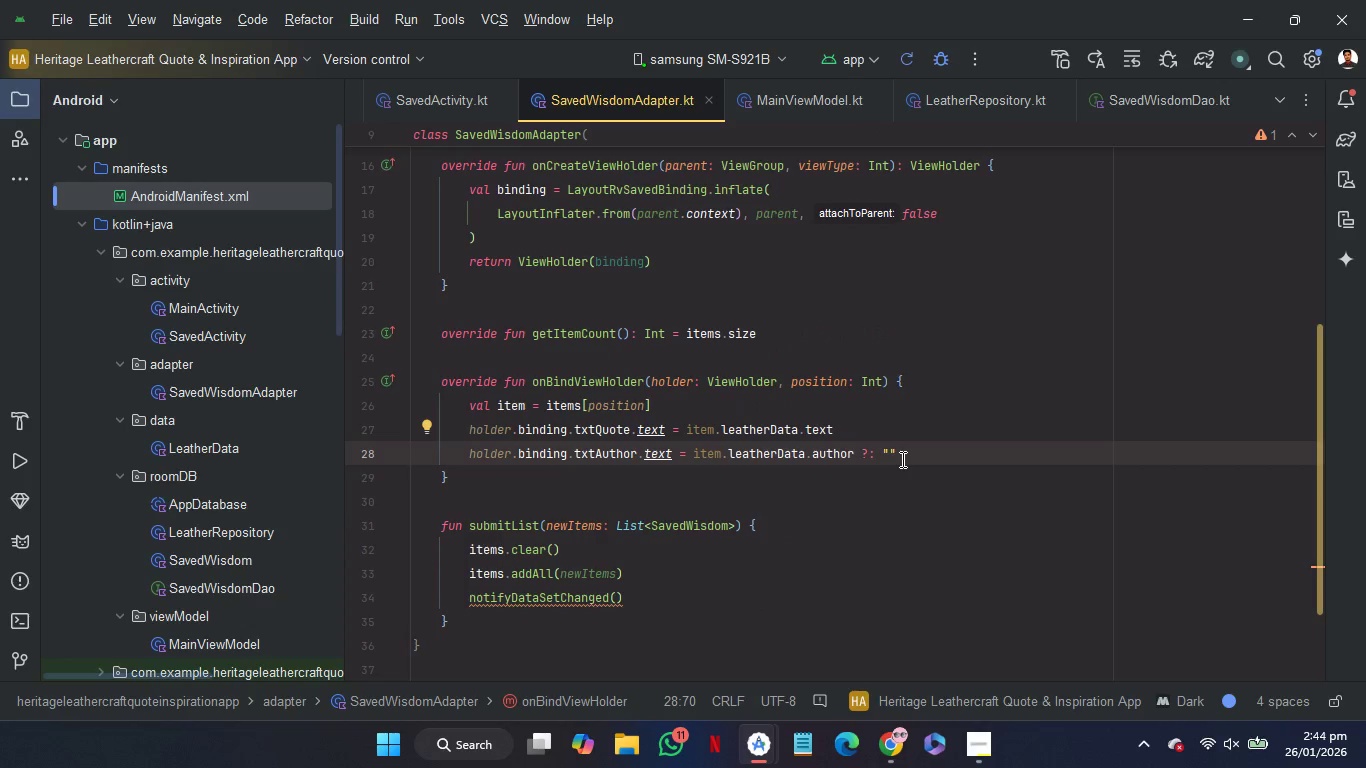 
key(Backspace)
key(Backspace)
type(ge)
 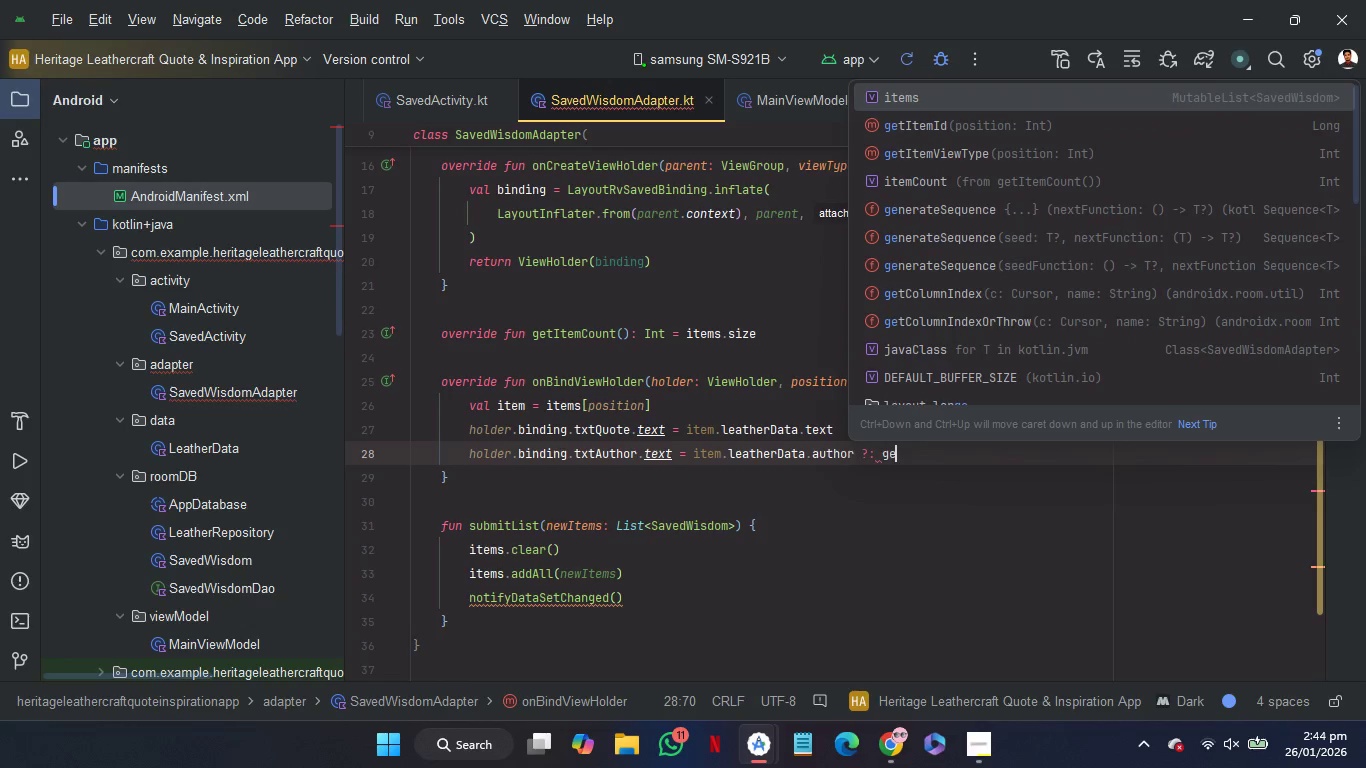 
wait(6.2)
 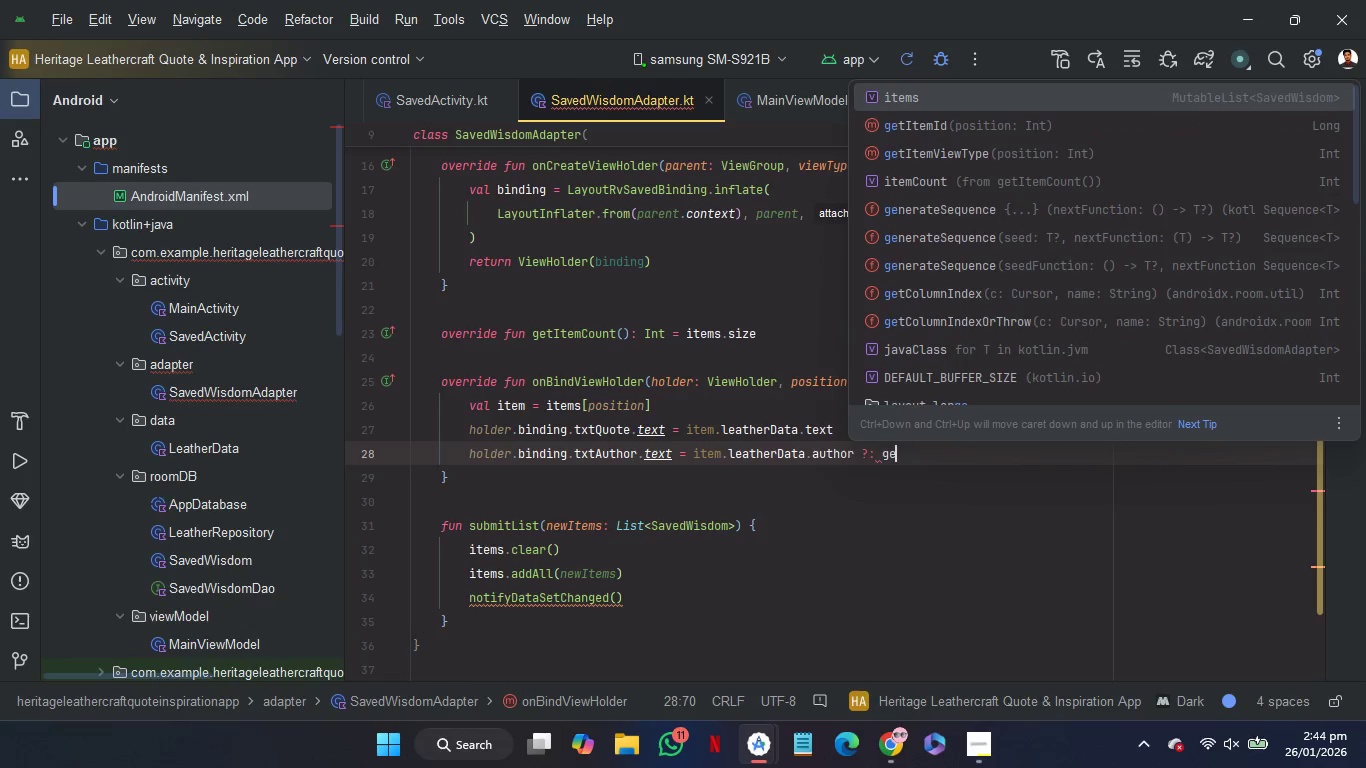 
key(T)
 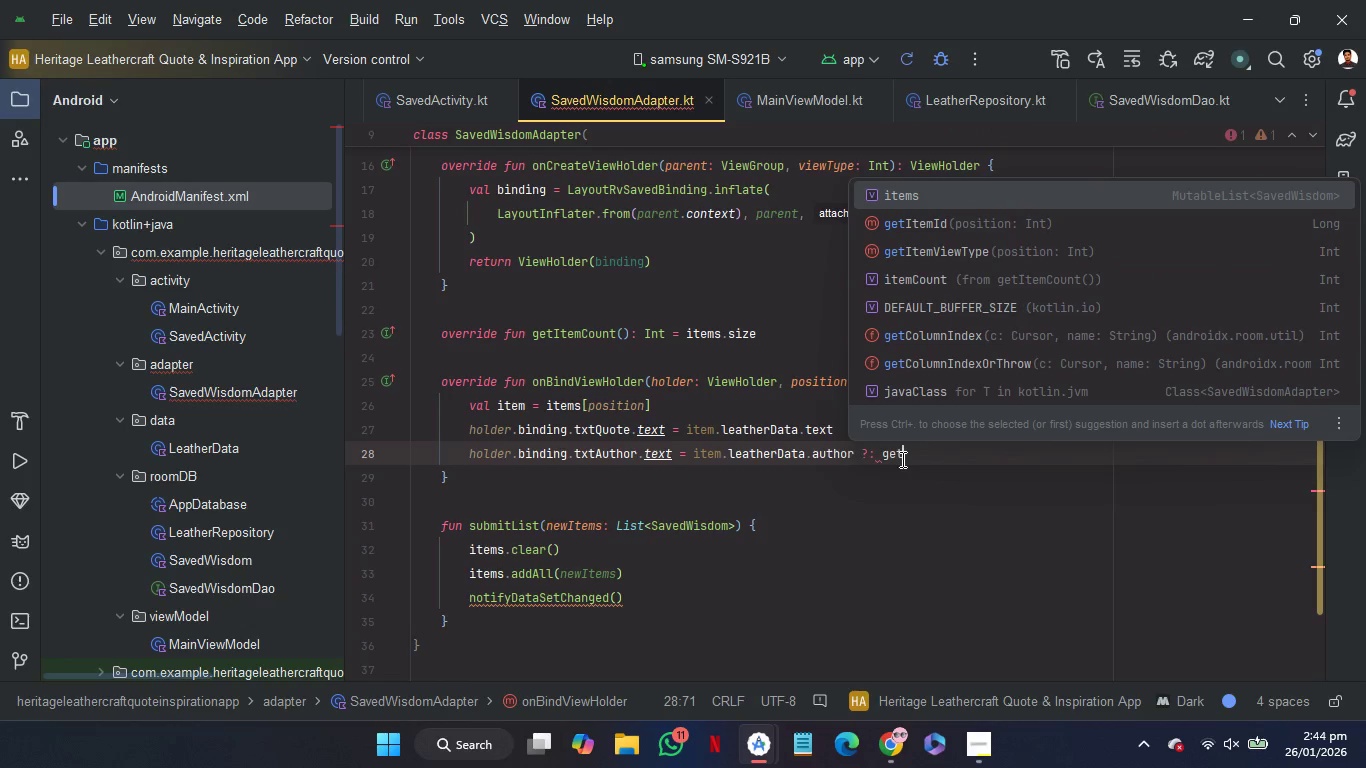 
key(ArrowDown)
 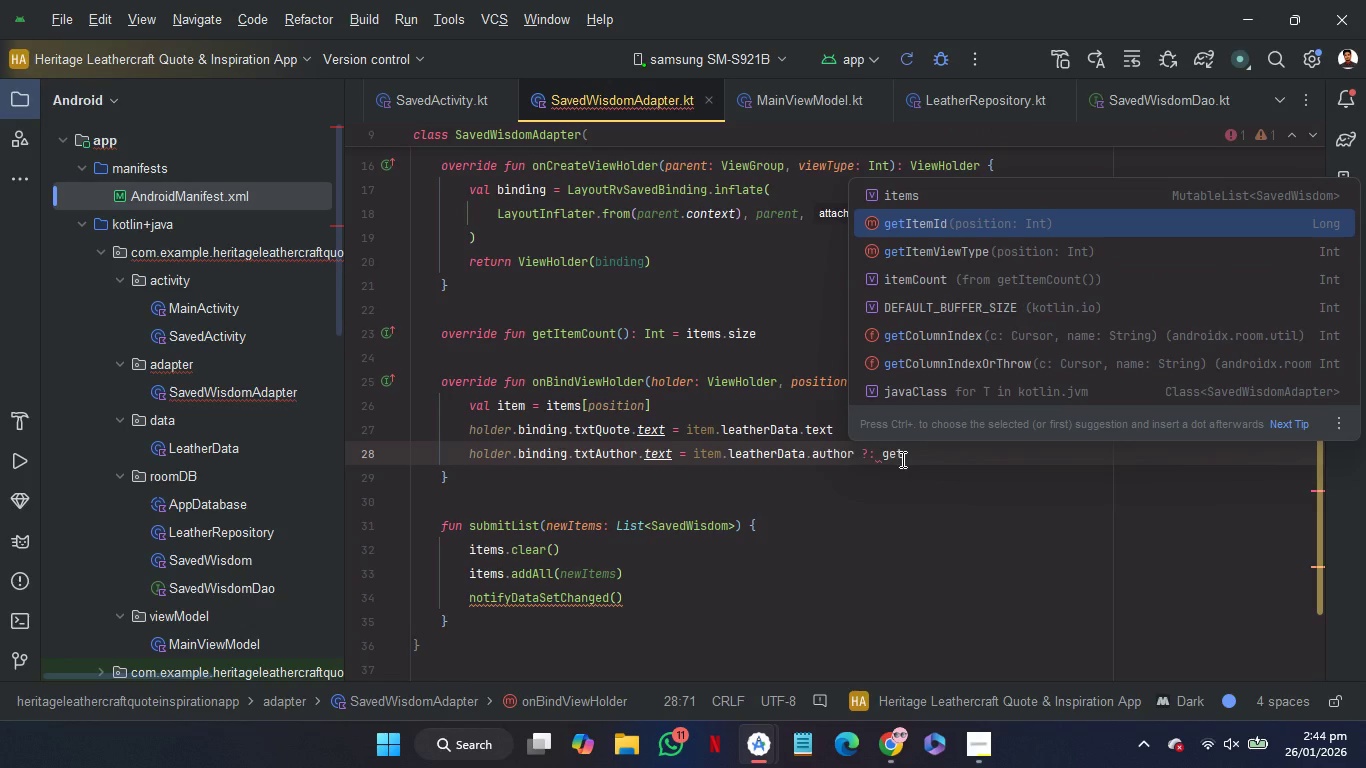 
key(Backspace)
 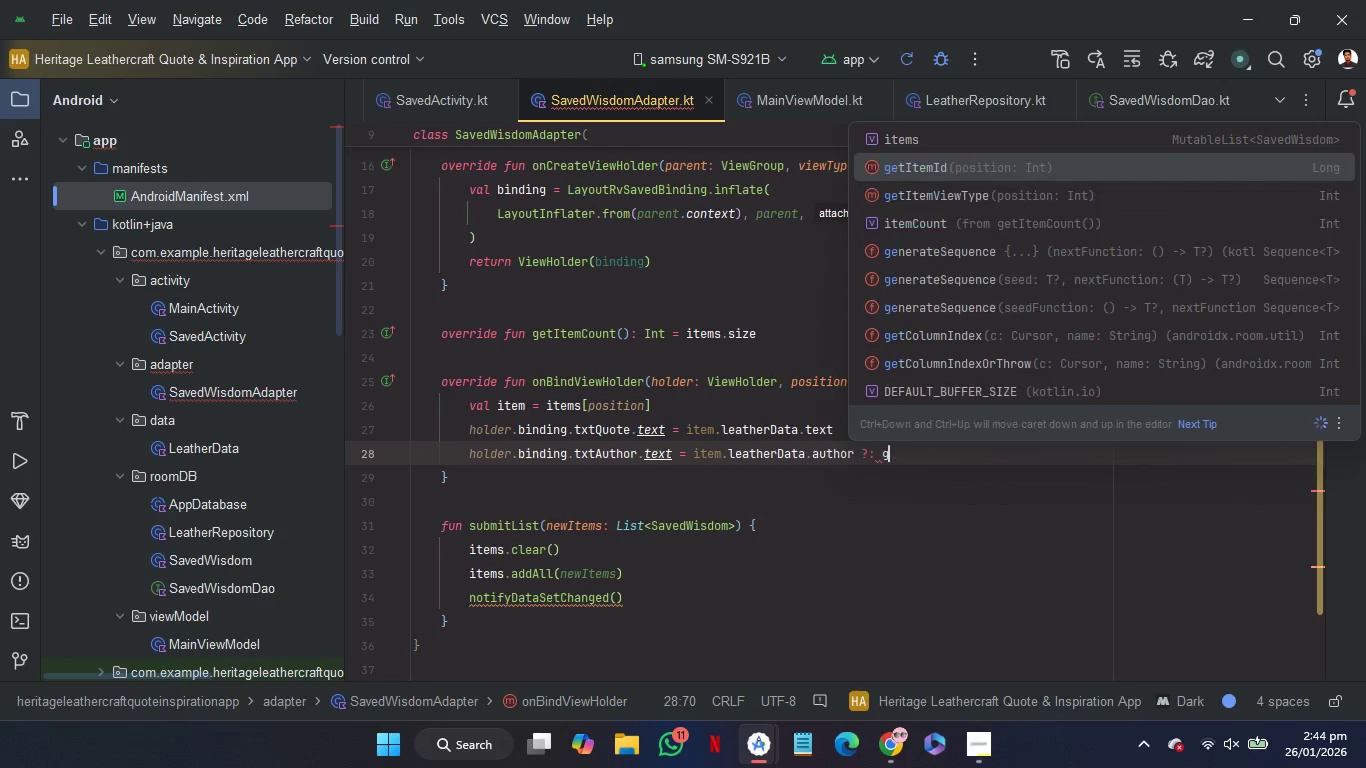 
key(Backspace)
 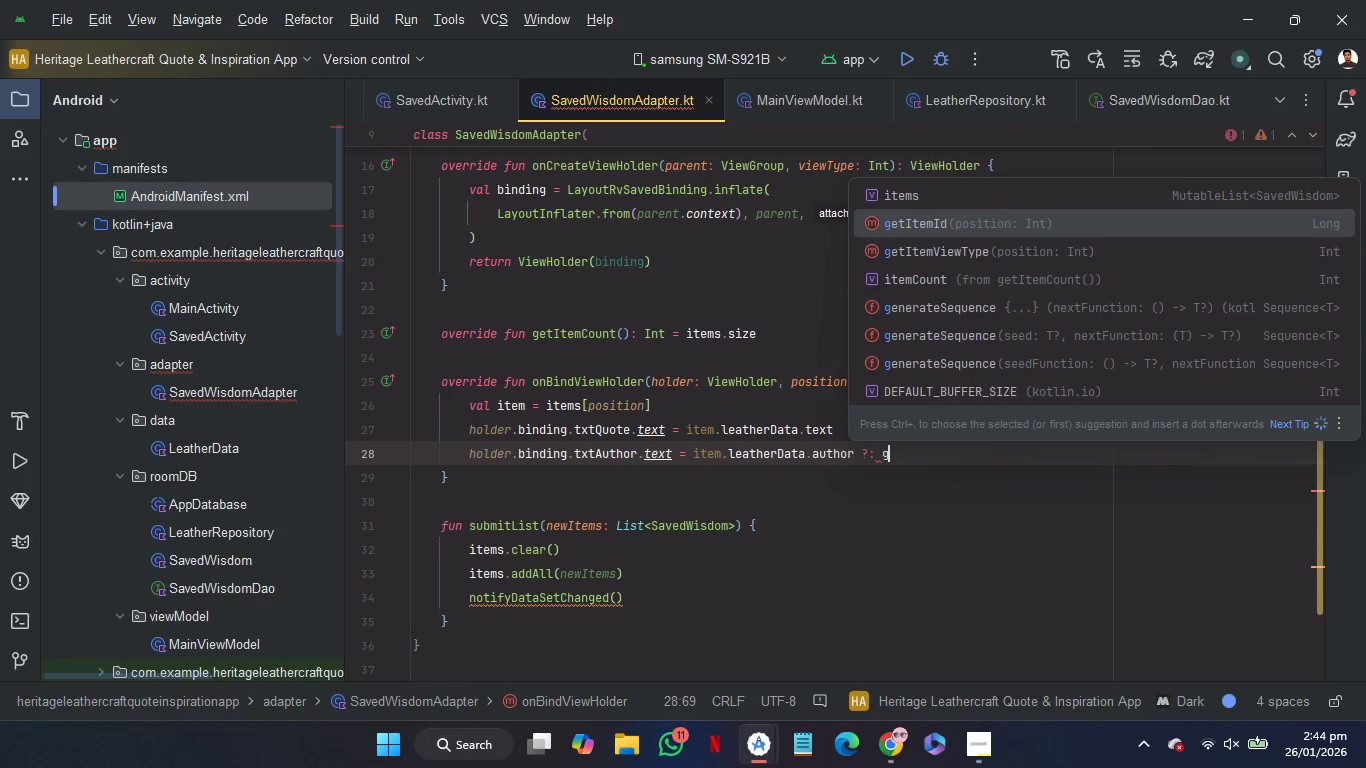 
key(Backspace)
 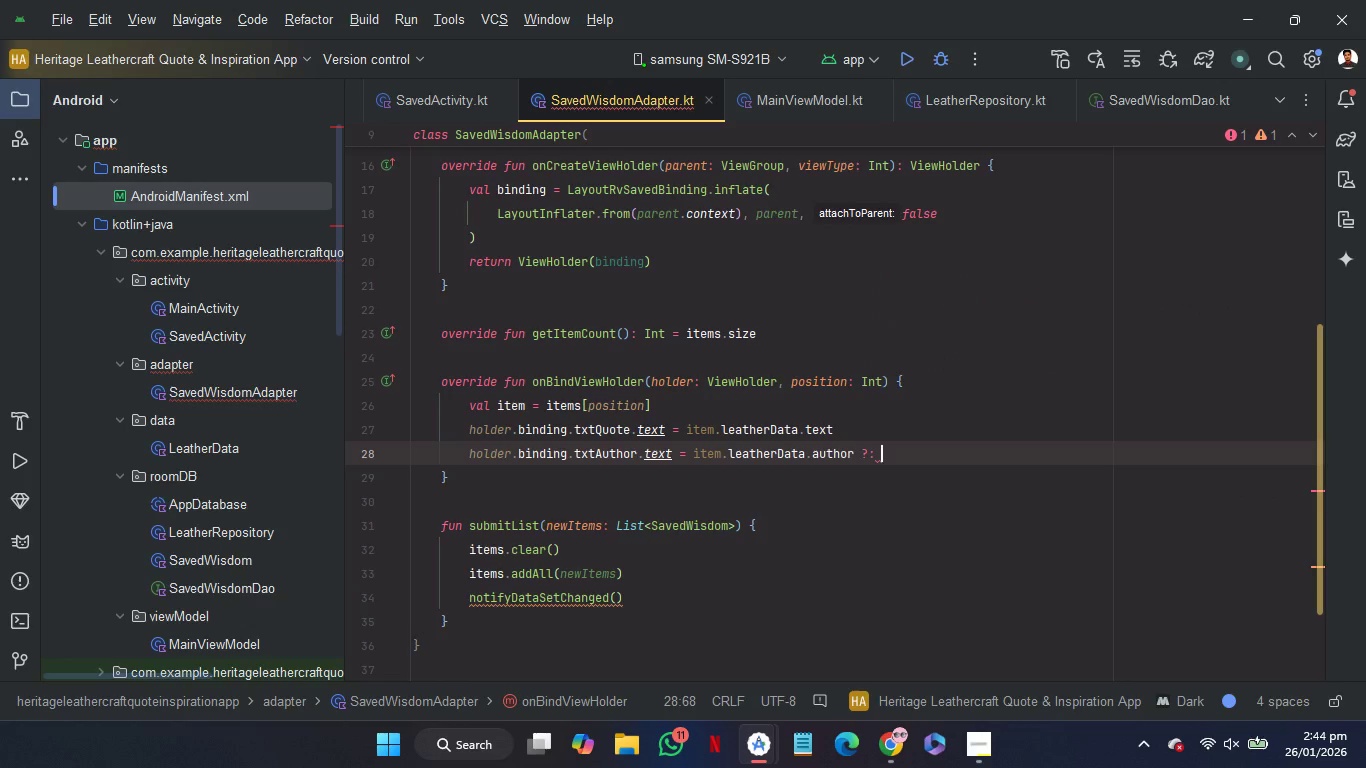 
wait(11.45)
 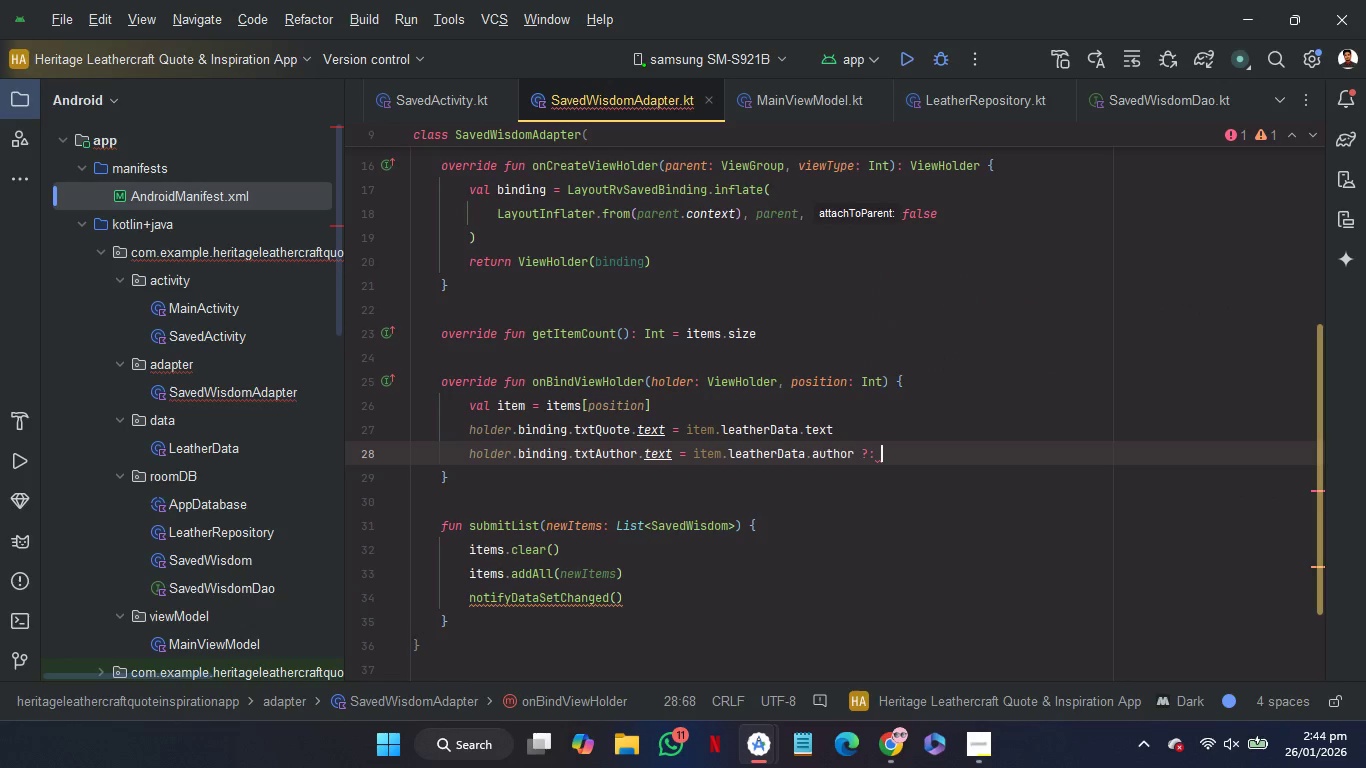 
key(Control+Z)
 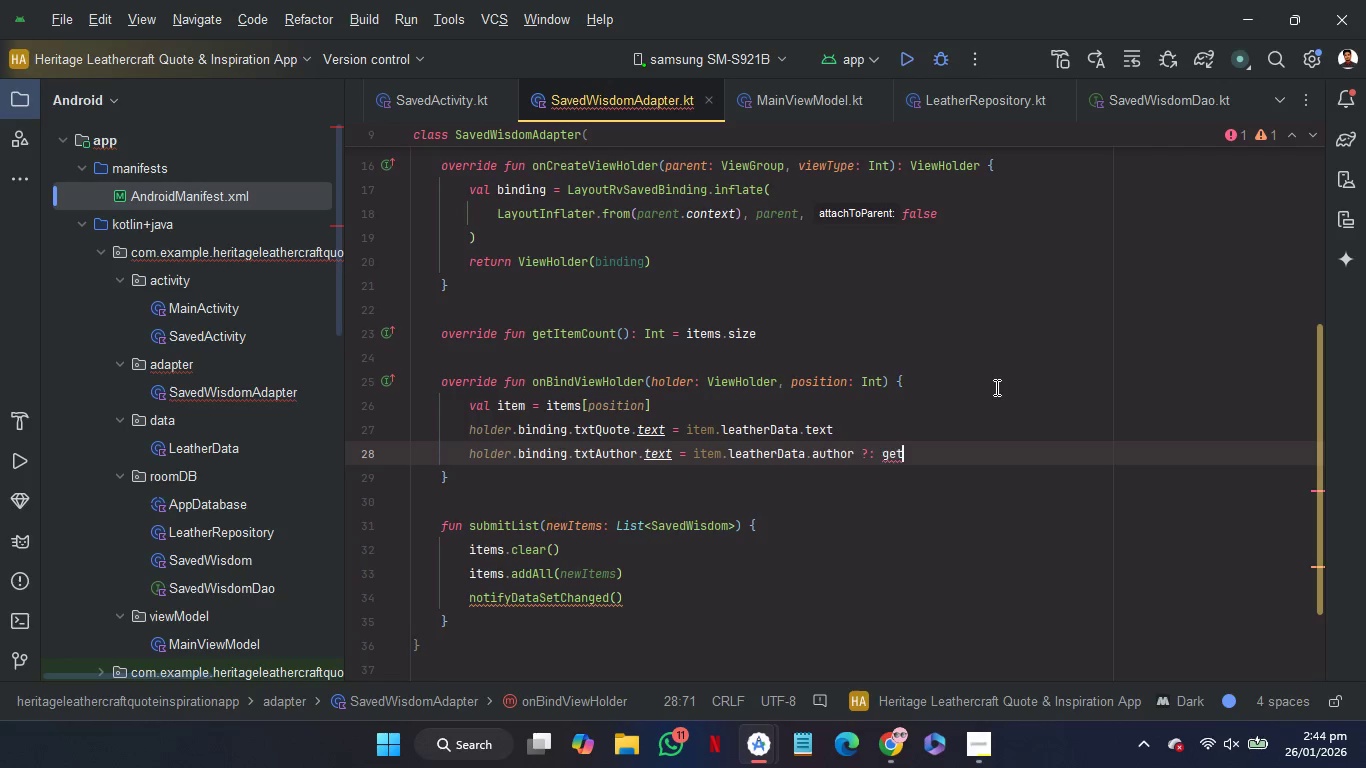 
key(Control+Z)
 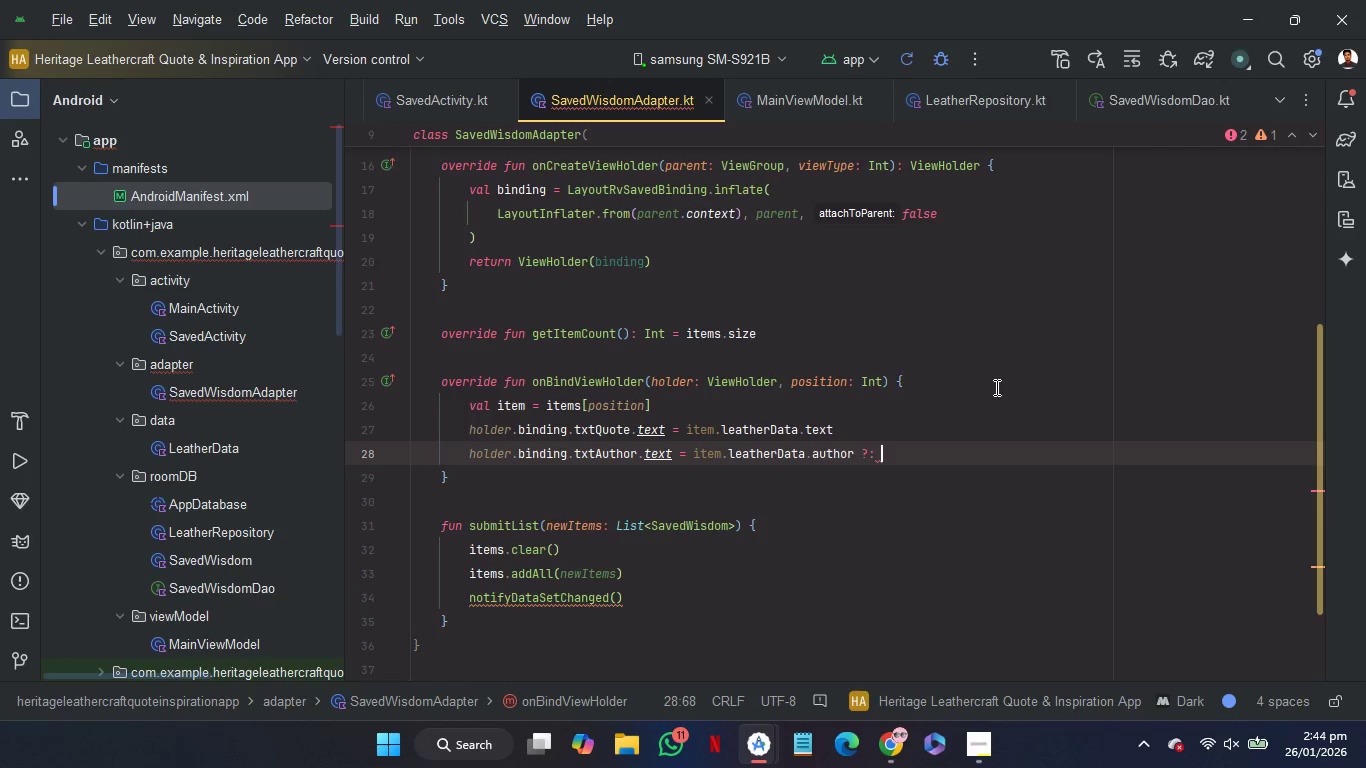 
key(Control+Z)
 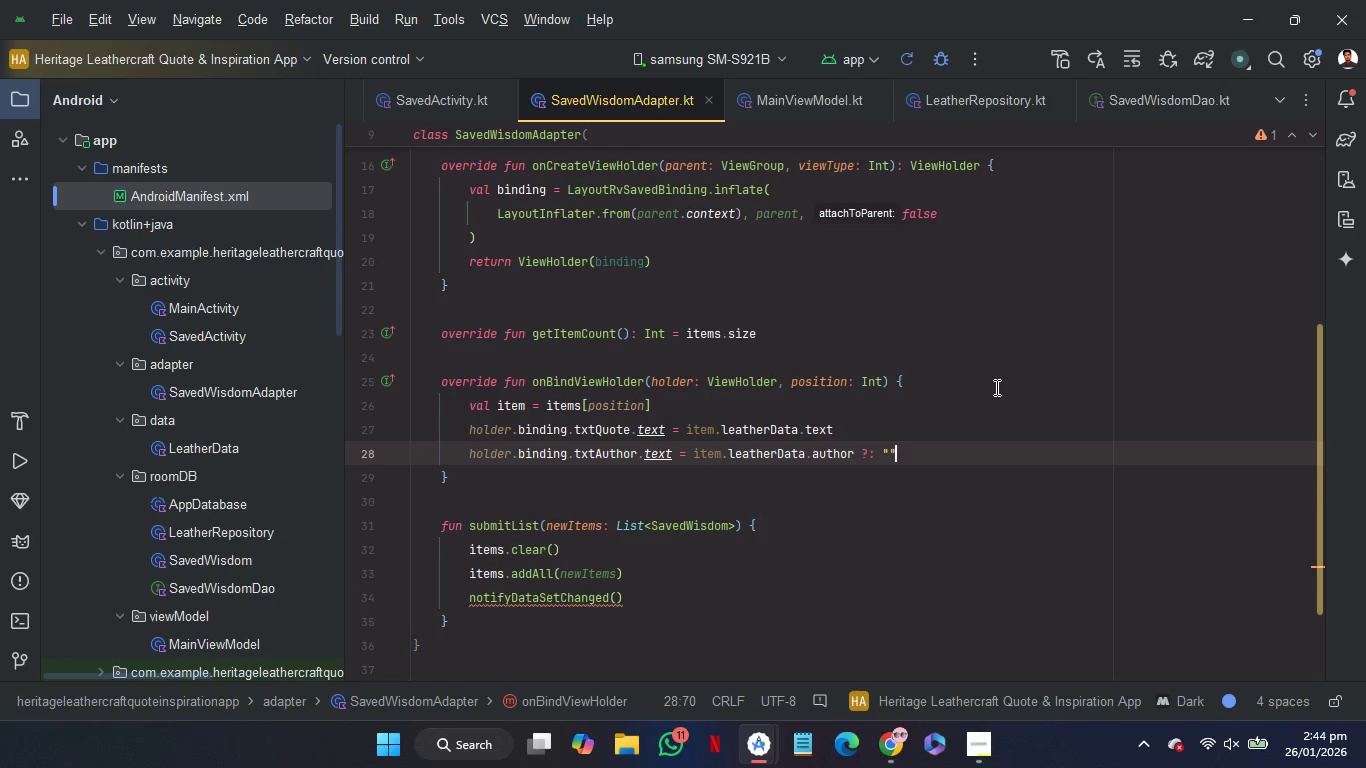 
key(Control+Z)
 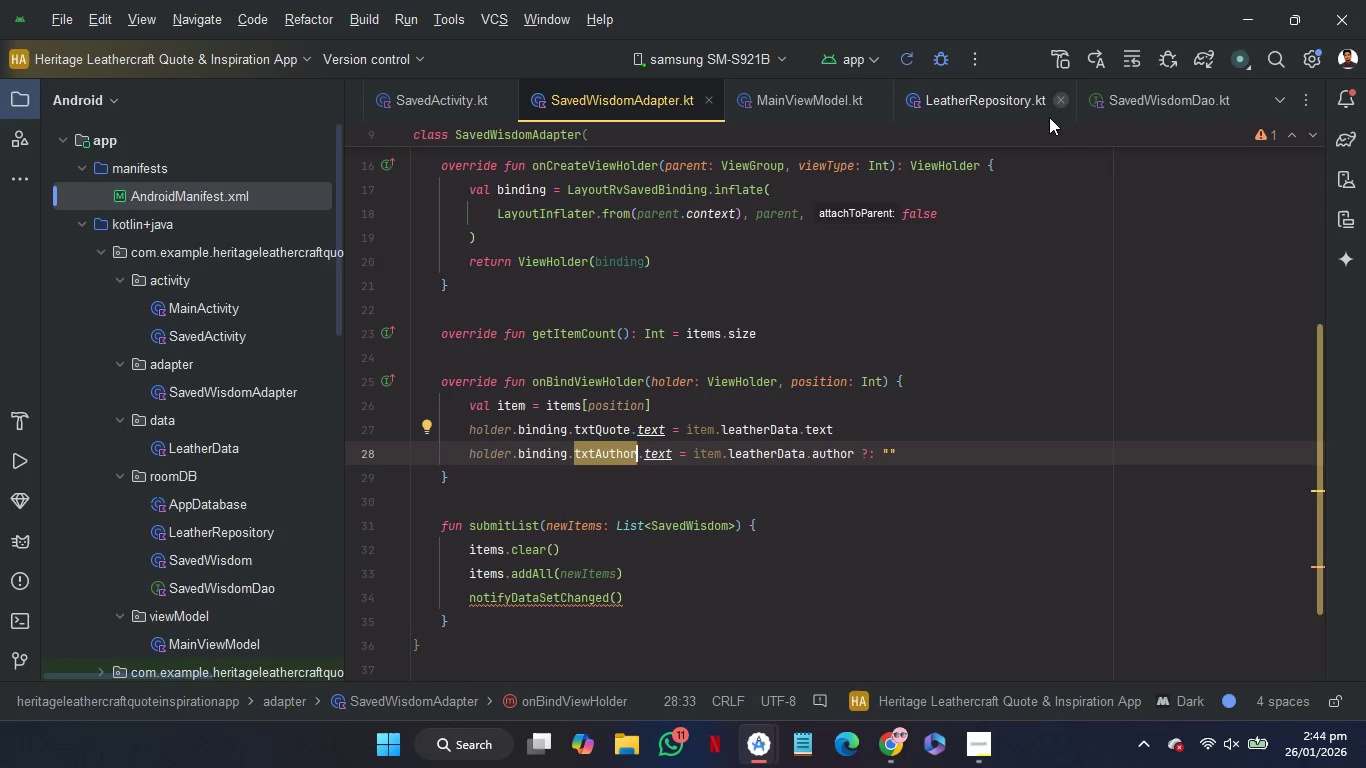 
left_click([839, 99])
 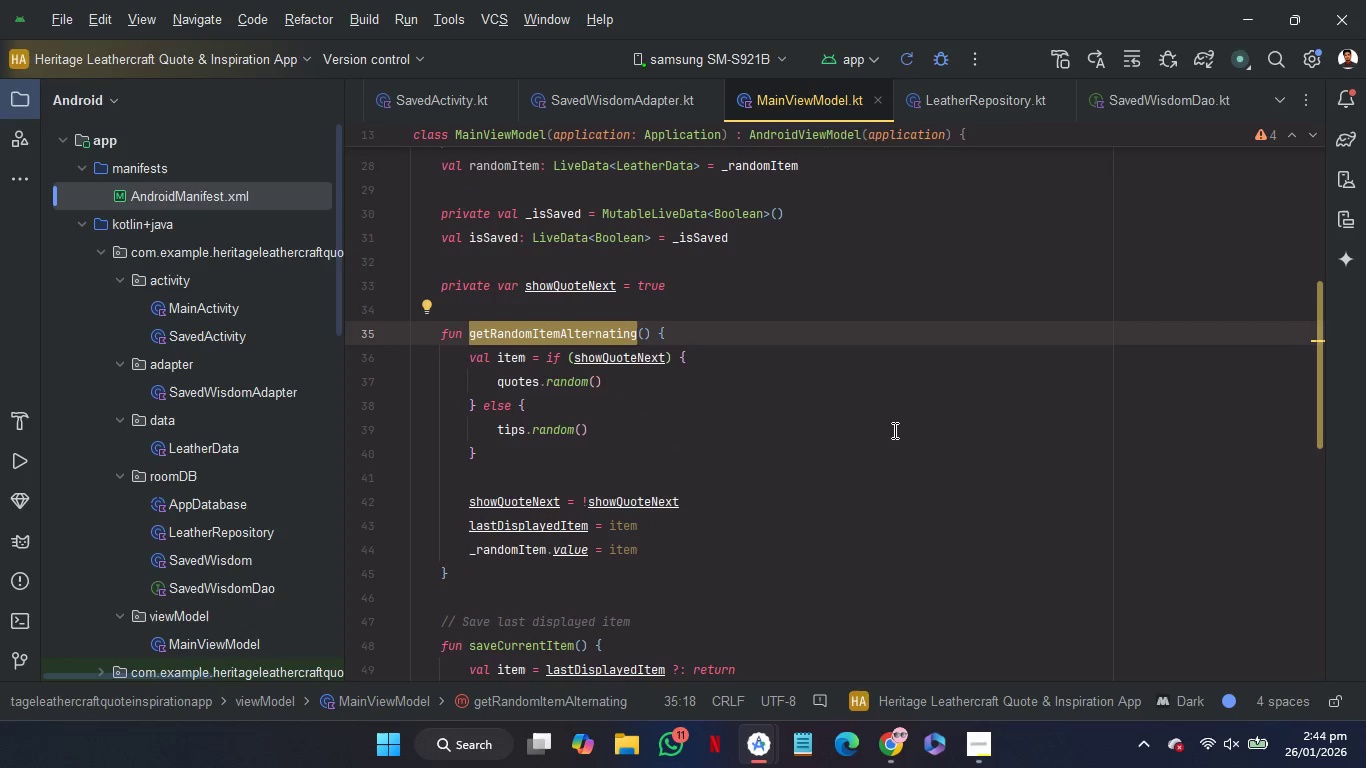 
scroll: coordinate [893, 430], scroll_direction: down, amount: 2.0
 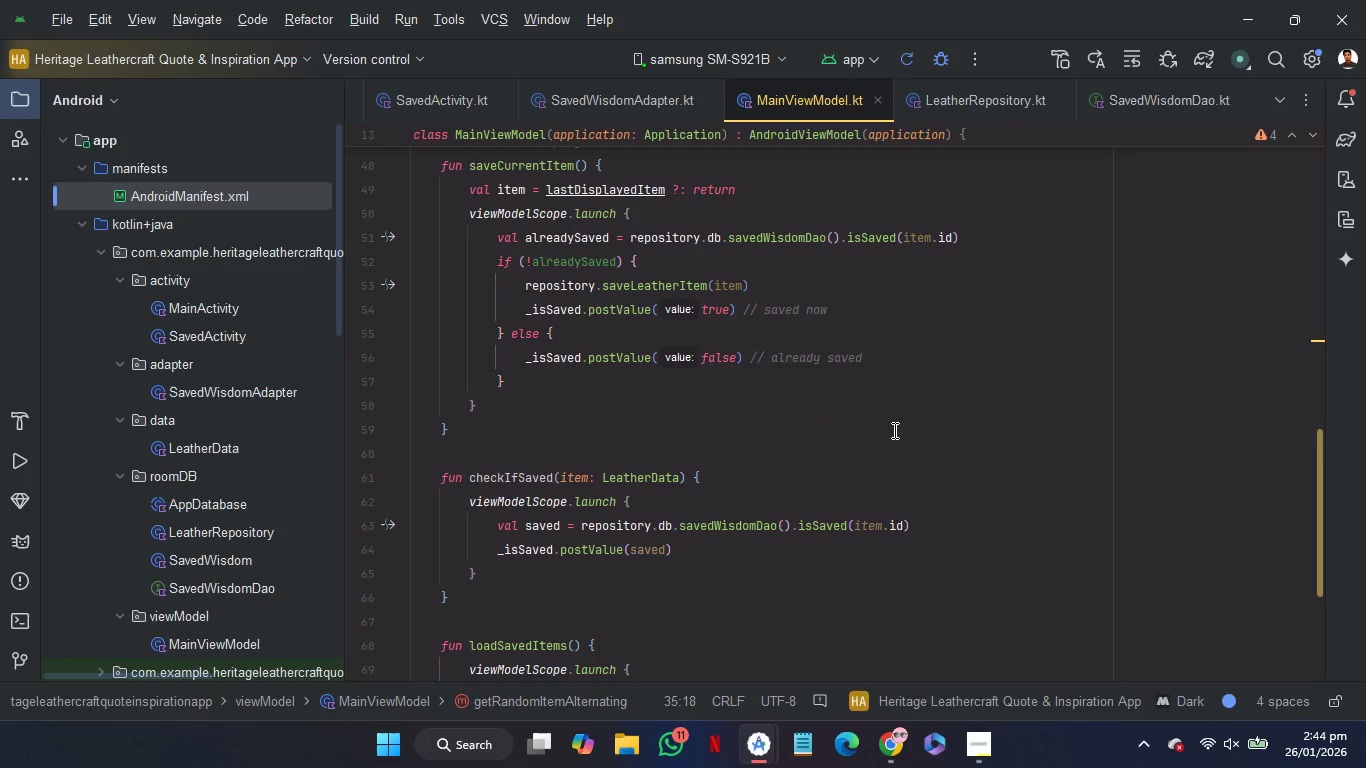 
scroll: coordinate [893, 430], scroll_direction: none, amount: 0.0
 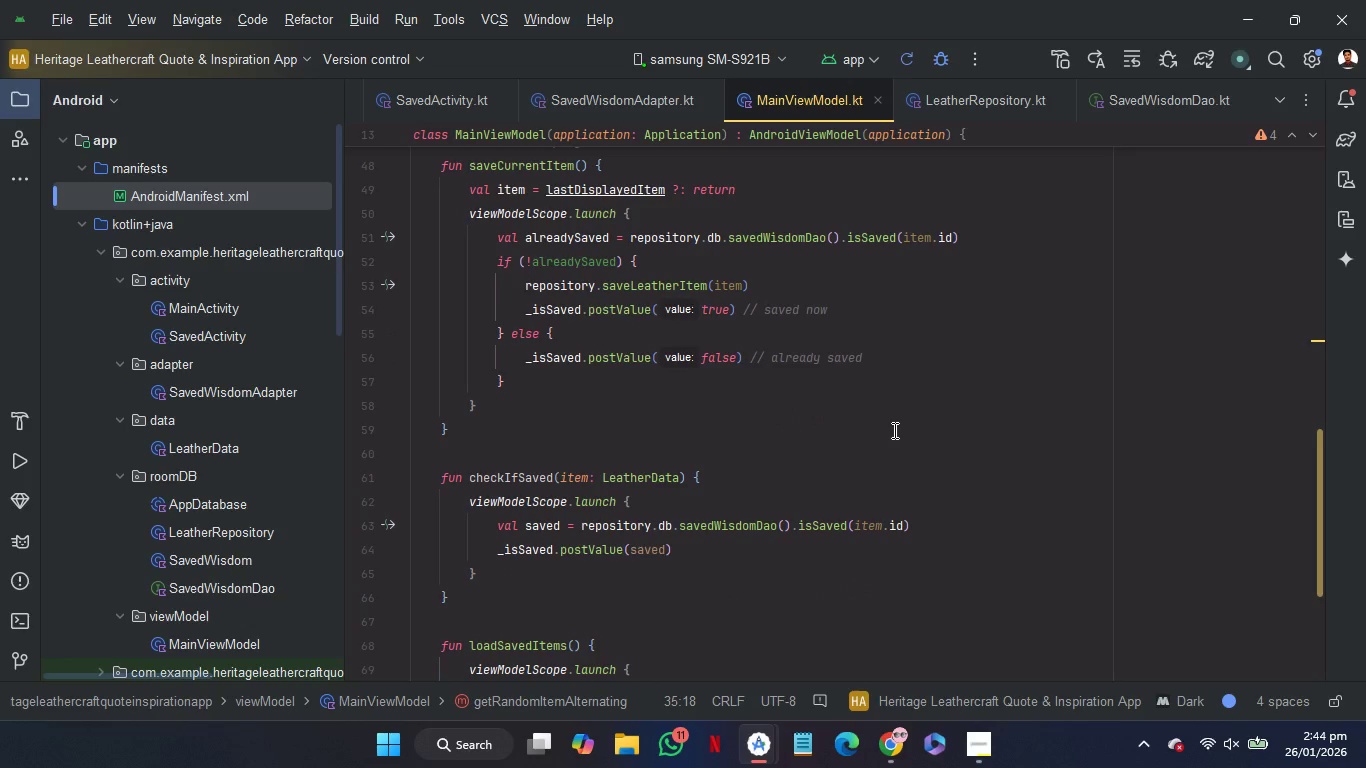 
scroll: coordinate [893, 430], scroll_direction: down, amount: 2.0
 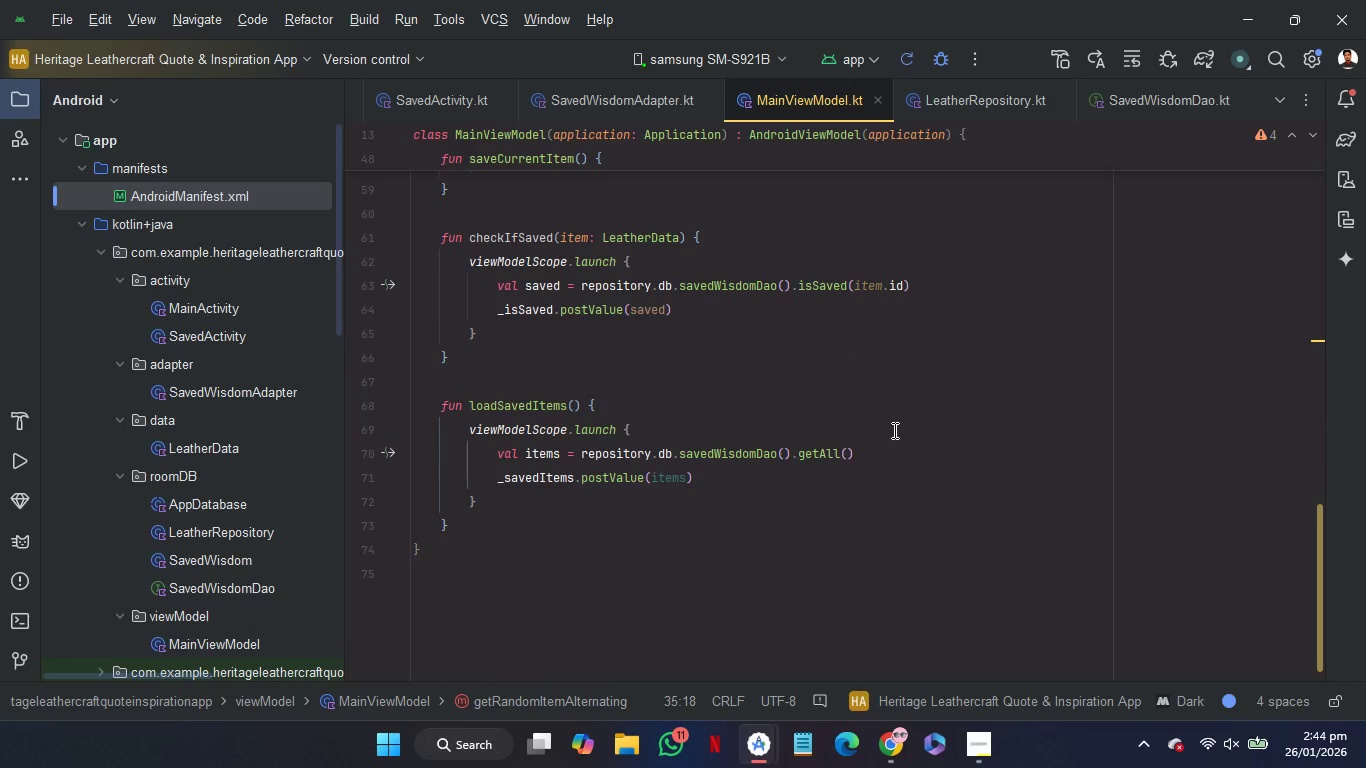 
scroll: coordinate [893, 430], scroll_direction: up, amount: 8.0
 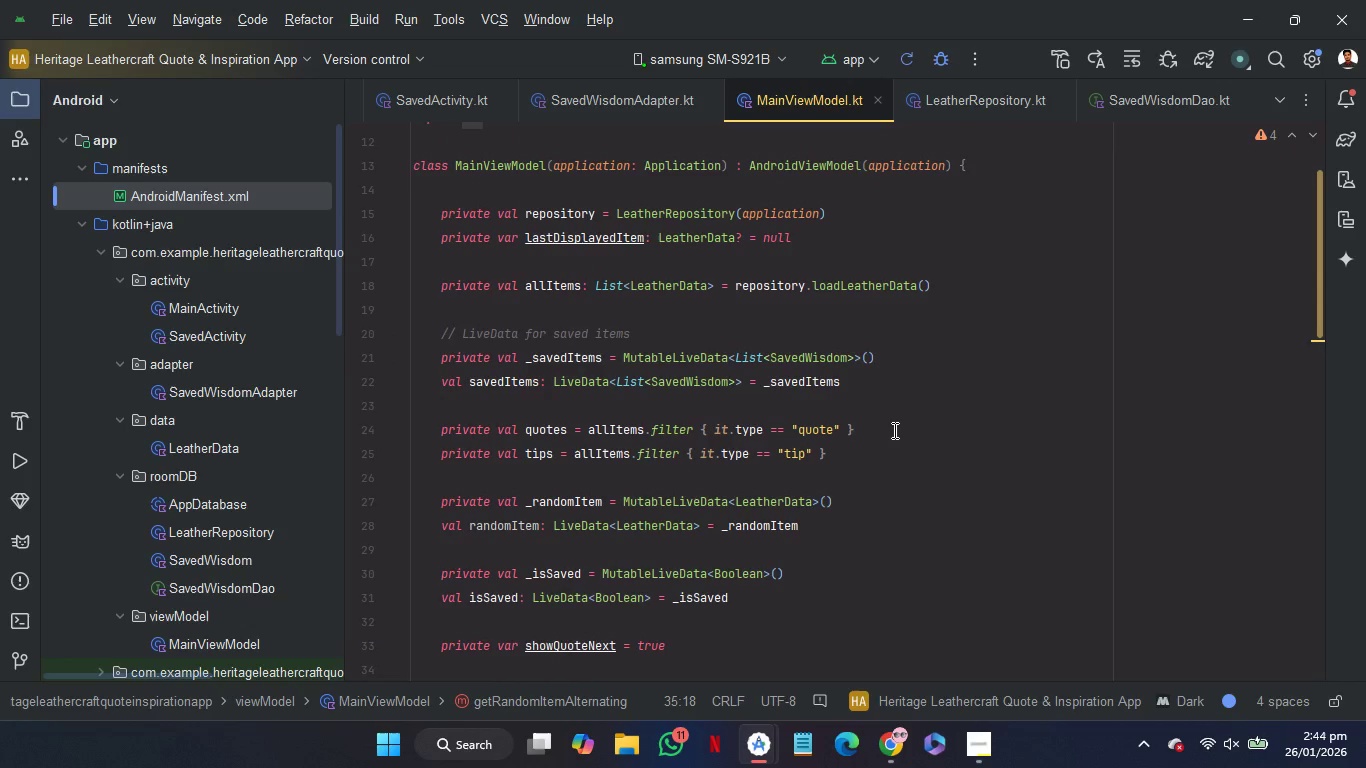 
scroll: coordinate [788, 590], scroll_direction: down, amount: 5.0
 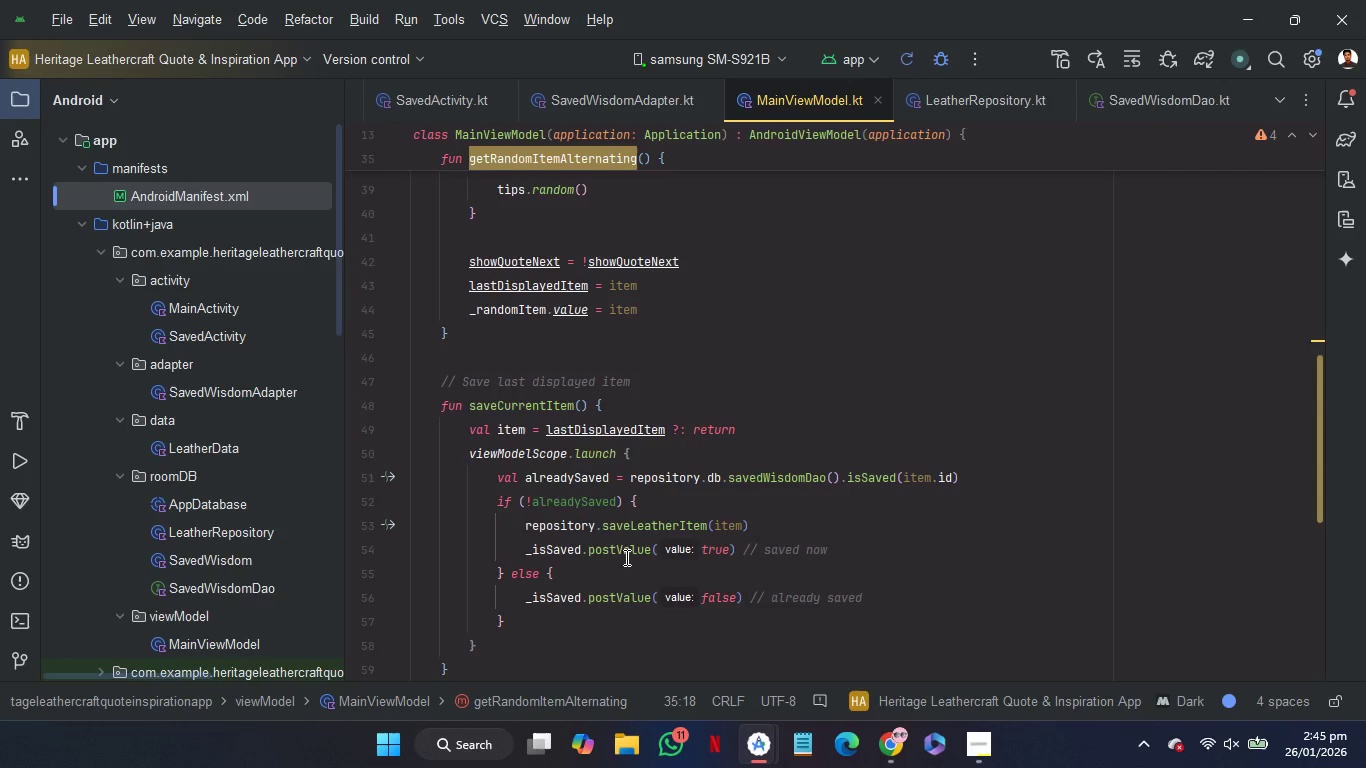 
wait(6.69)
 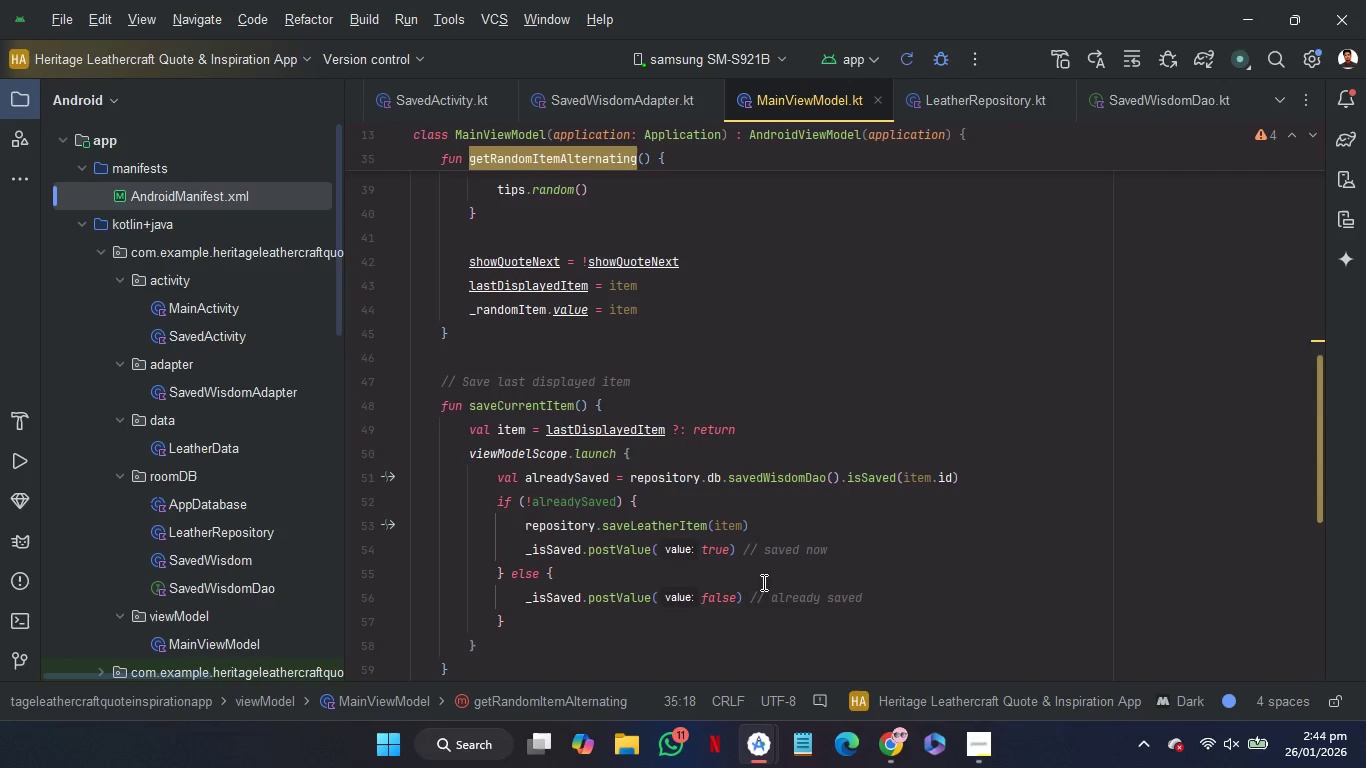 
hold_key(key=ControlRight, duration=1.5)
left_click([655, 519])
 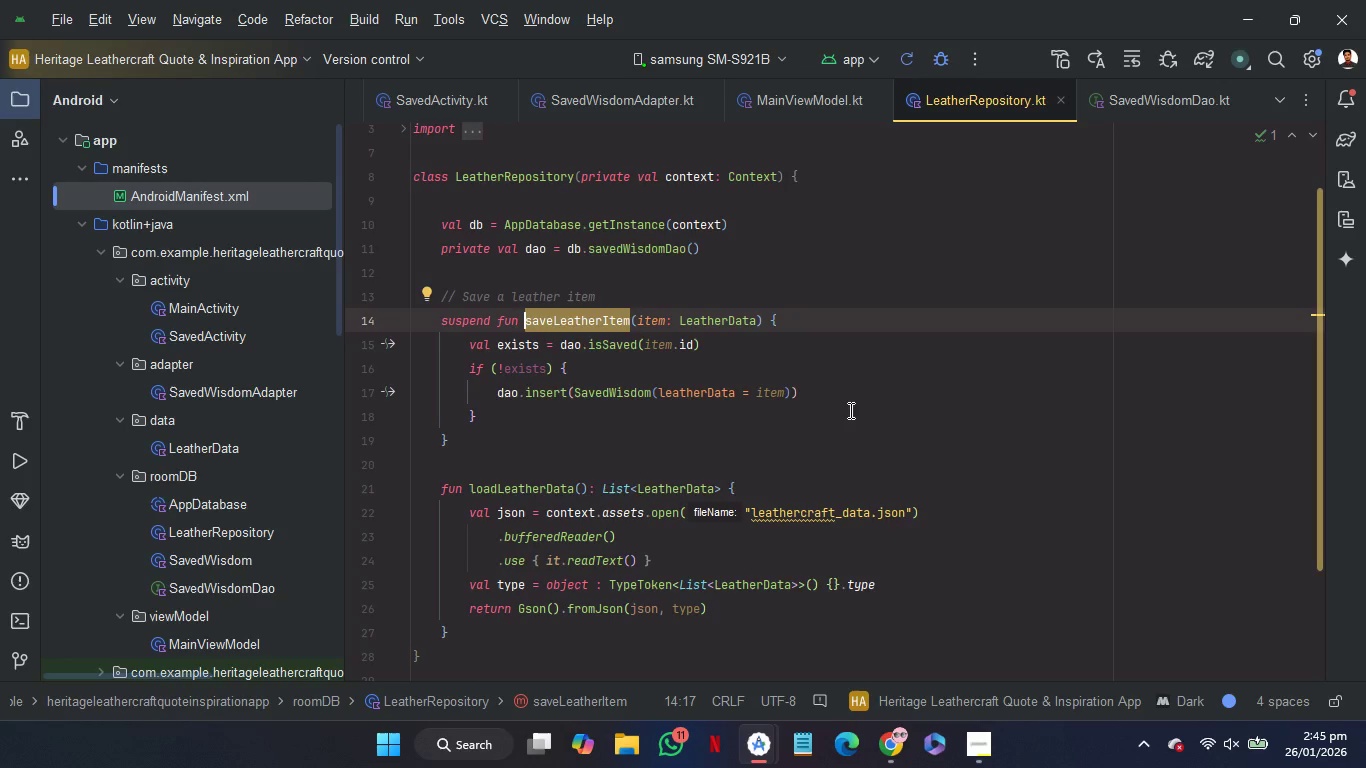 
wait(5.14)
 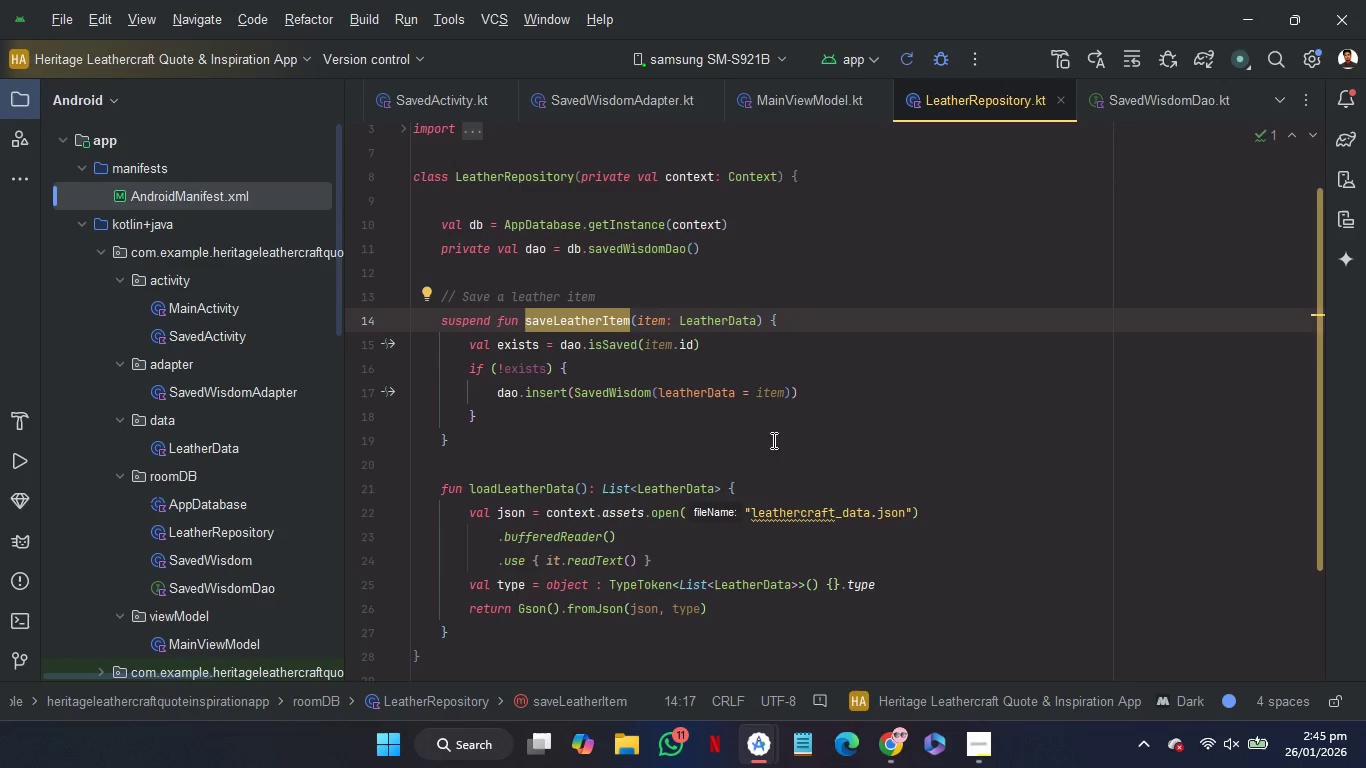 
hold_key(key=ControlRight, duration=2.28)
left_click([605, 395])
 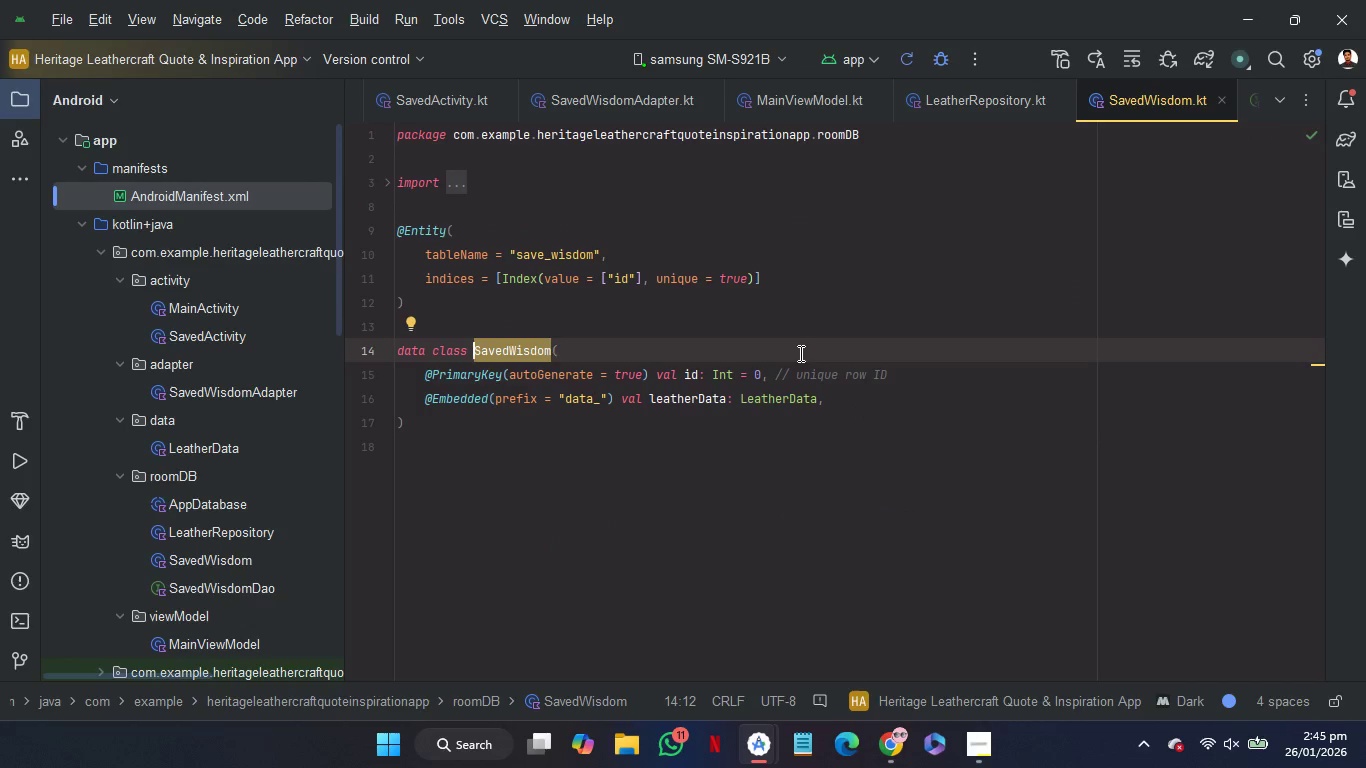 
wait(6.03)
 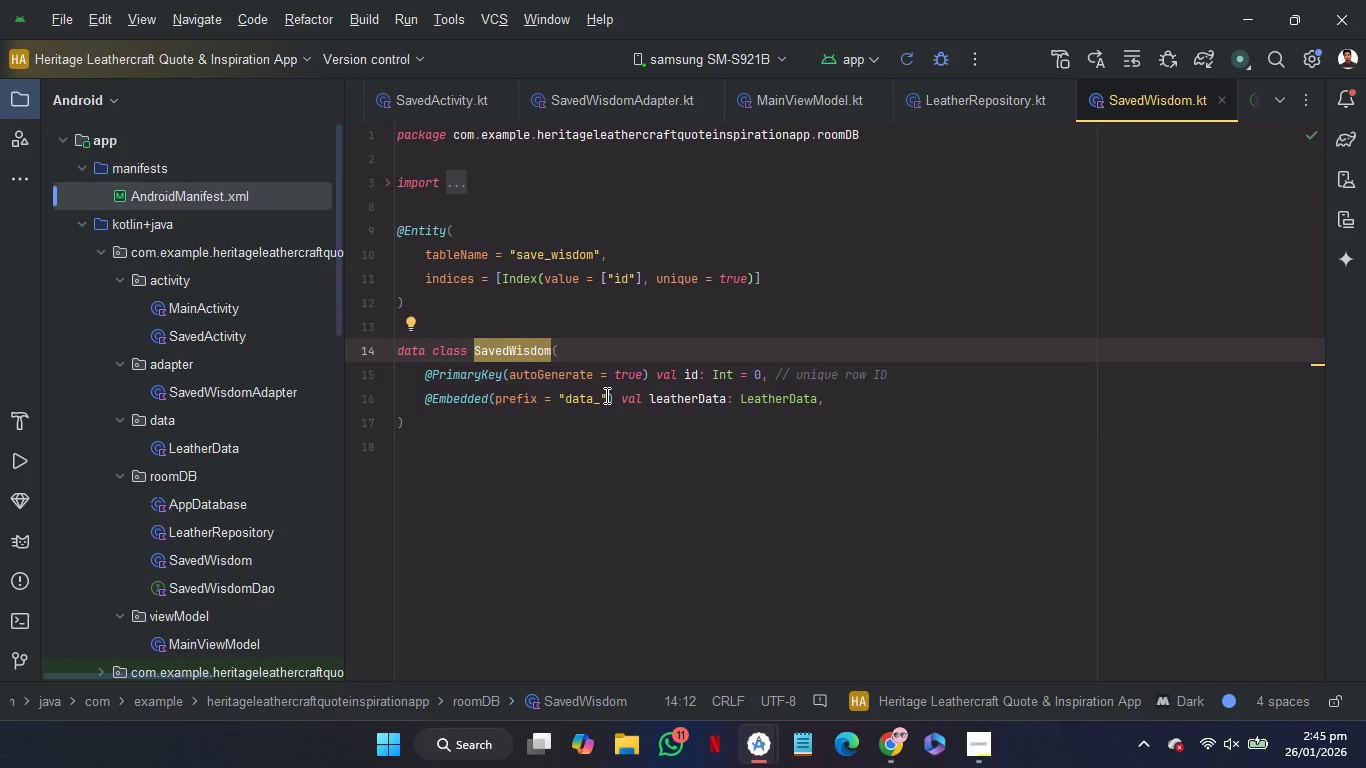 
left_click([975, 98])
 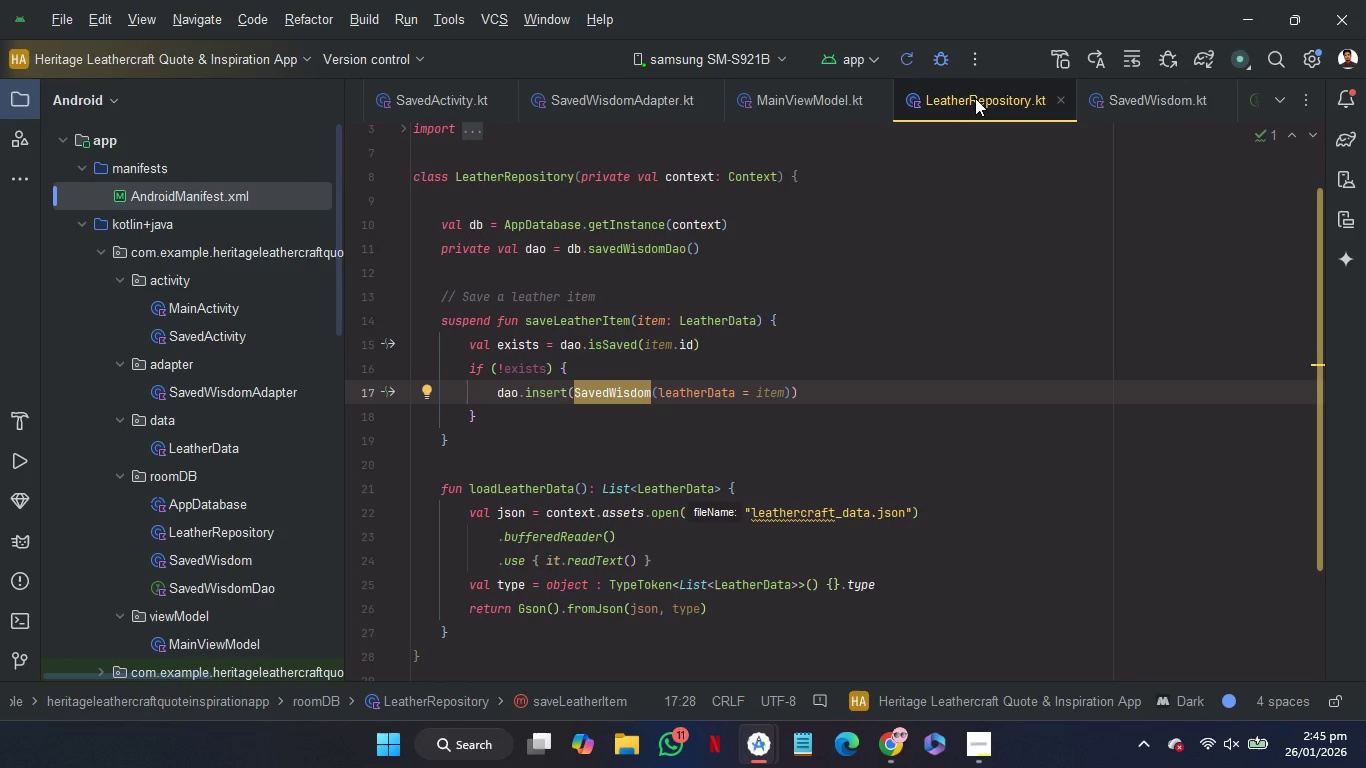 
left_click([1107, 107])
 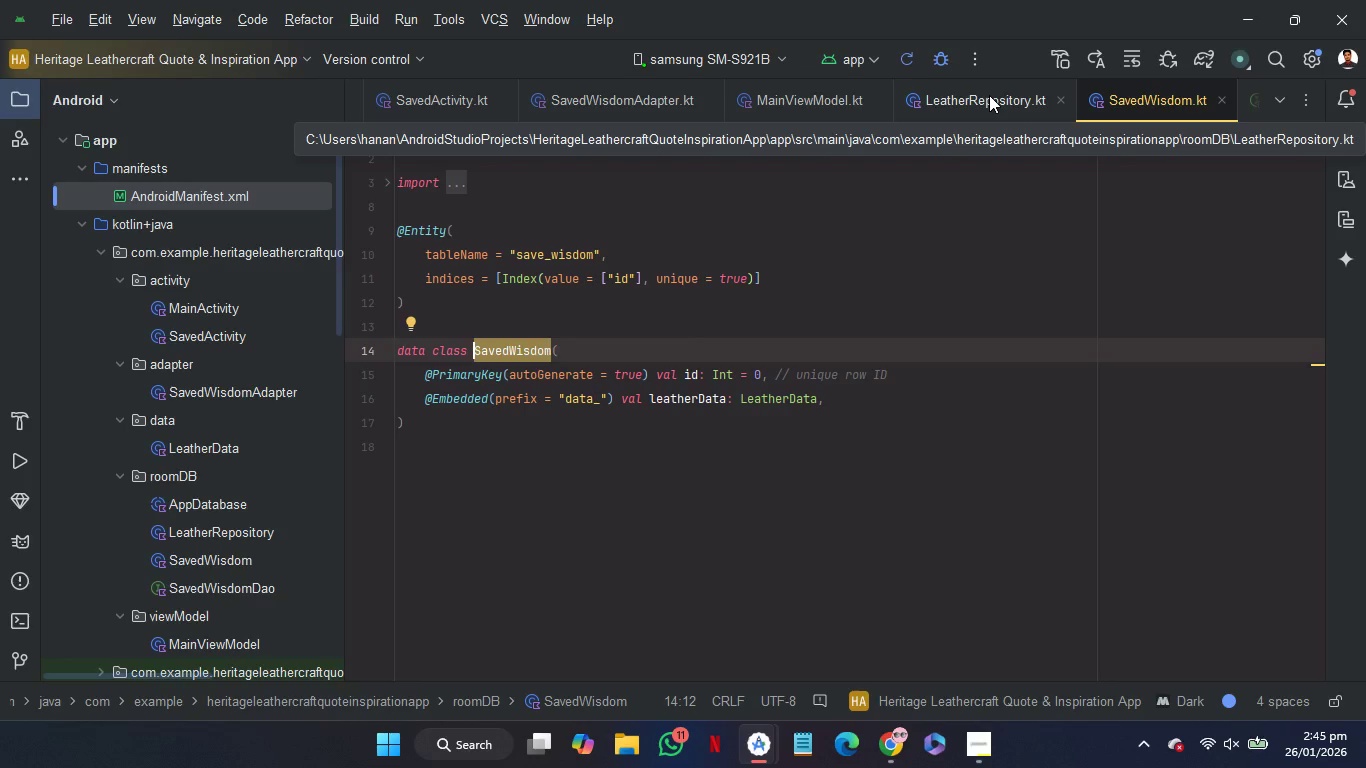 
wait(12.55)
 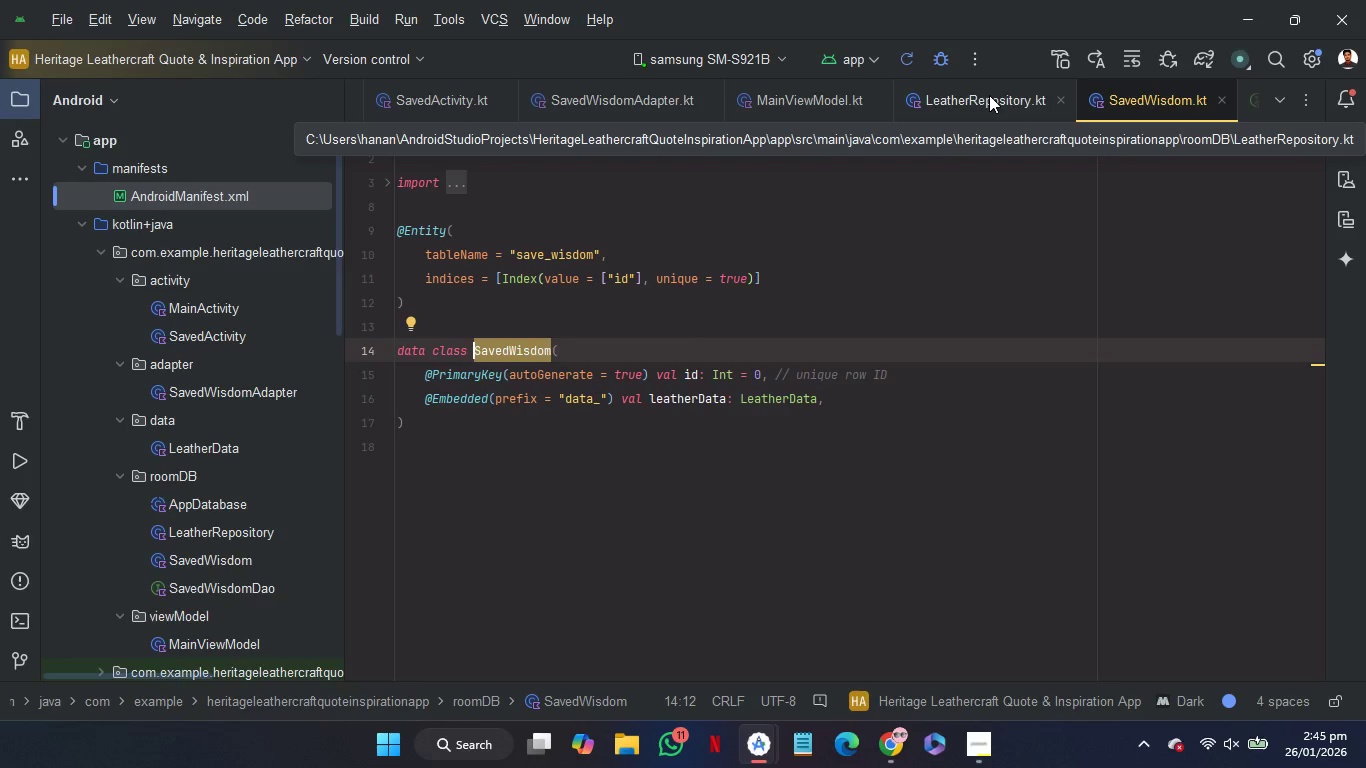 
scroll: coordinate [223, 369], scroll_direction: down, amount: 4.0
 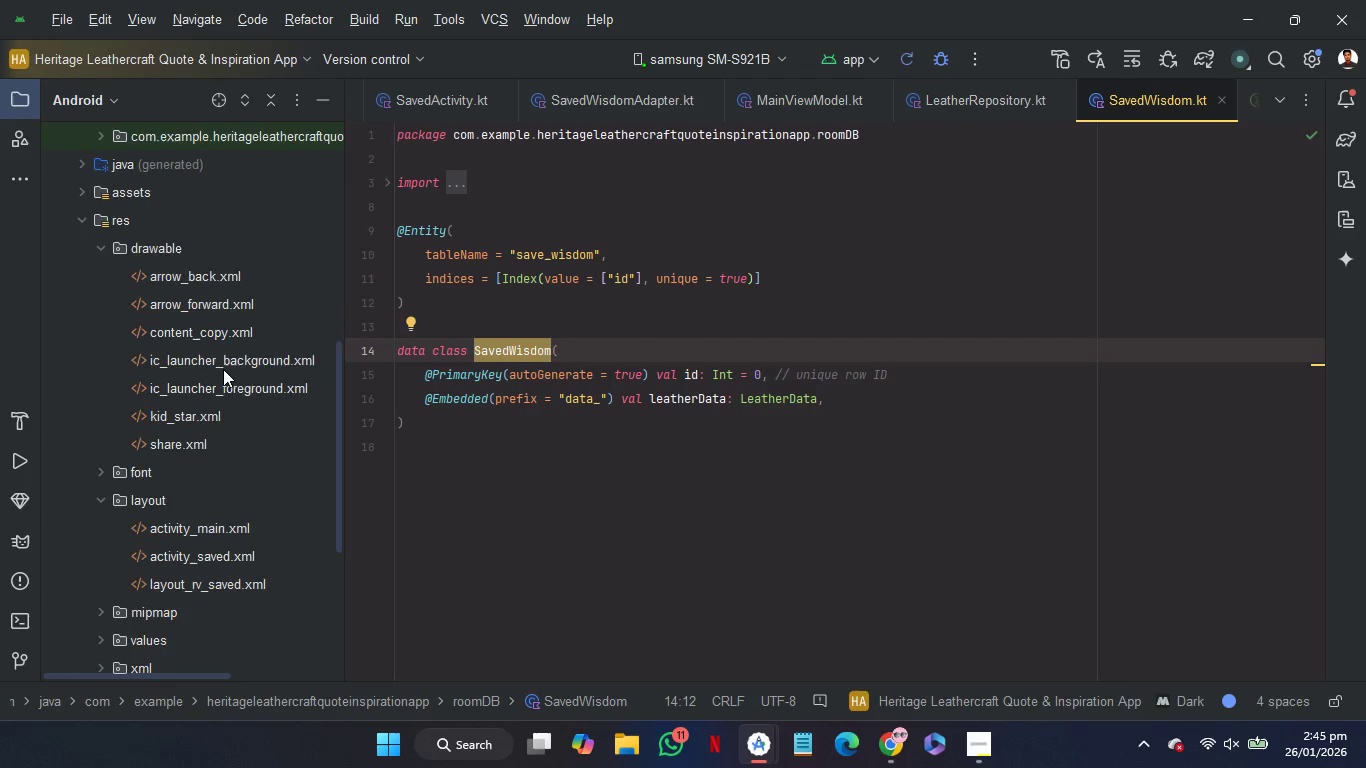 
scroll: coordinate [223, 369], scroll_direction: up, amount: 1.0
 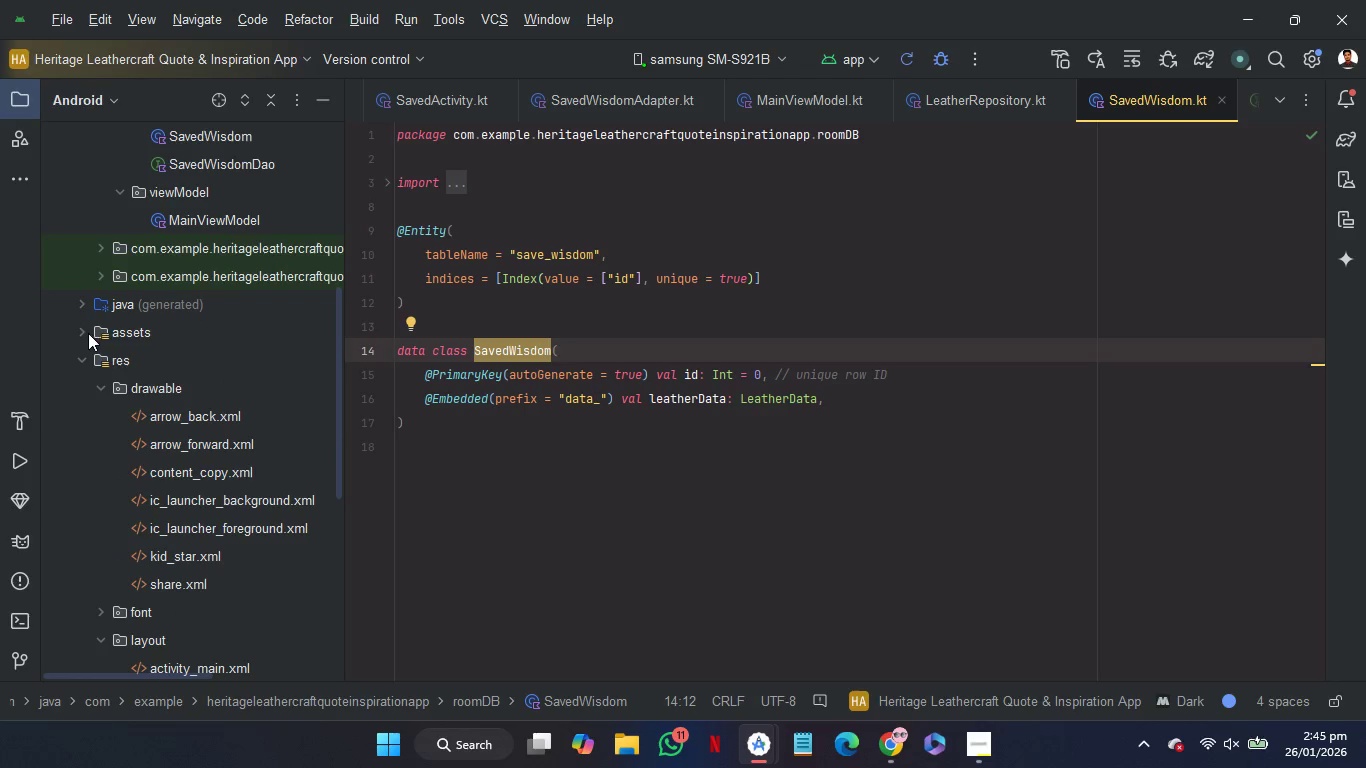 
left_click([81, 333])
 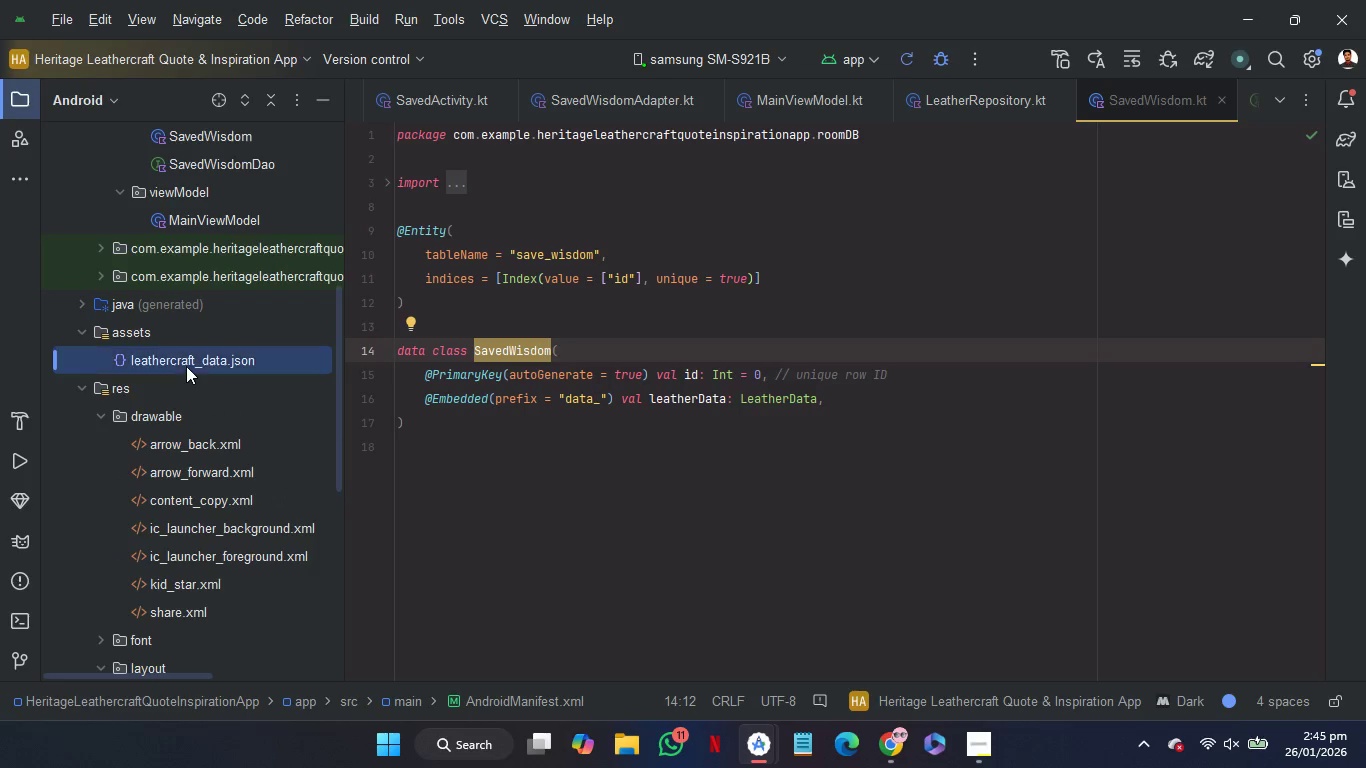 
double_click([186, 366])
 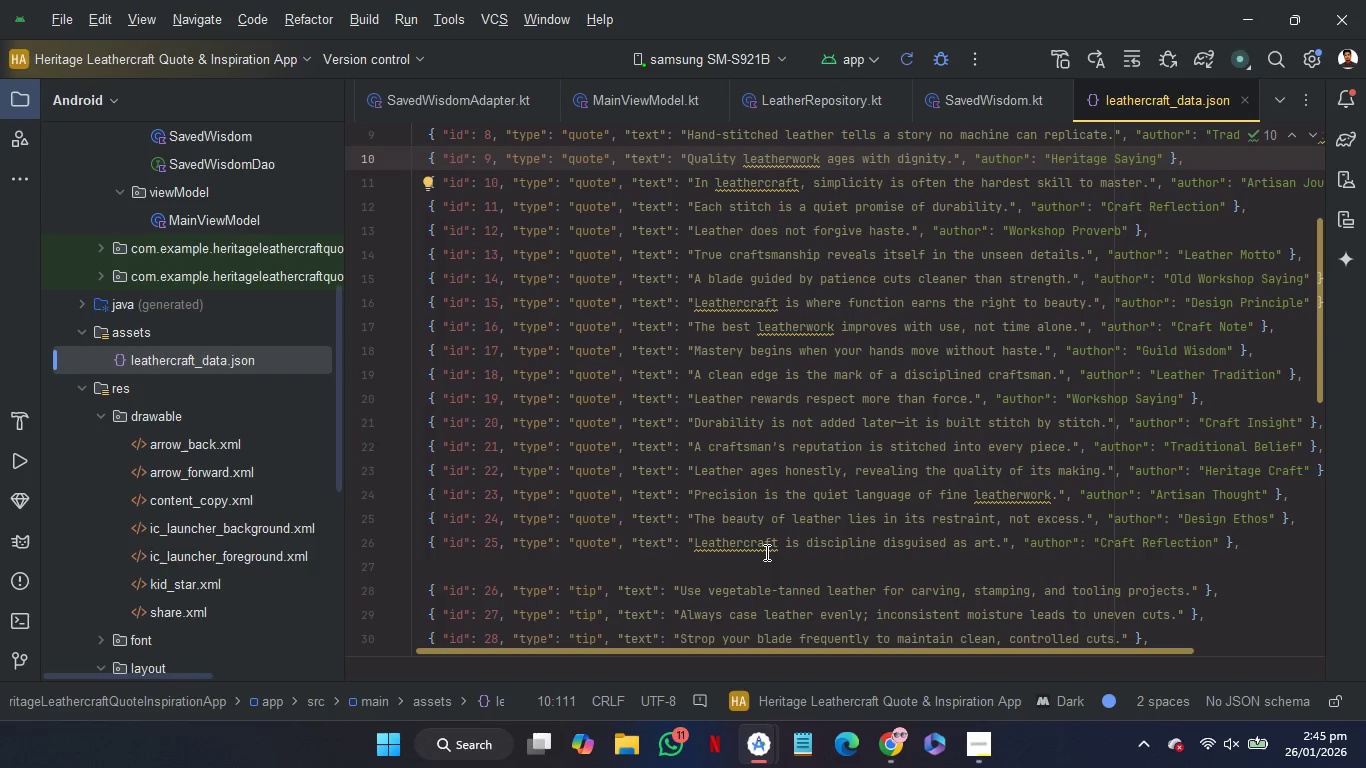 
scroll: coordinate [765, 552], scroll_direction: down, amount: 1.0
 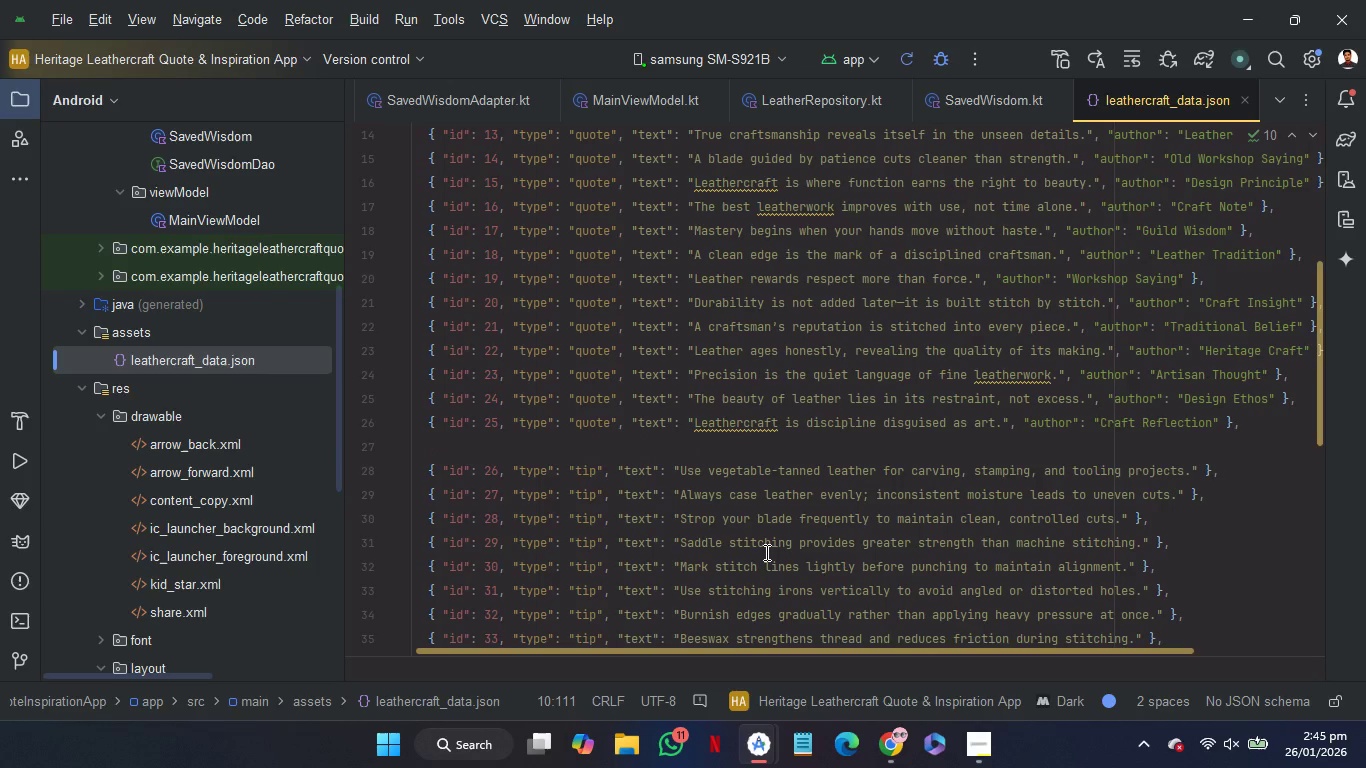 
scroll: coordinate [765, 552], scroll_direction: none, amount: 0.0
 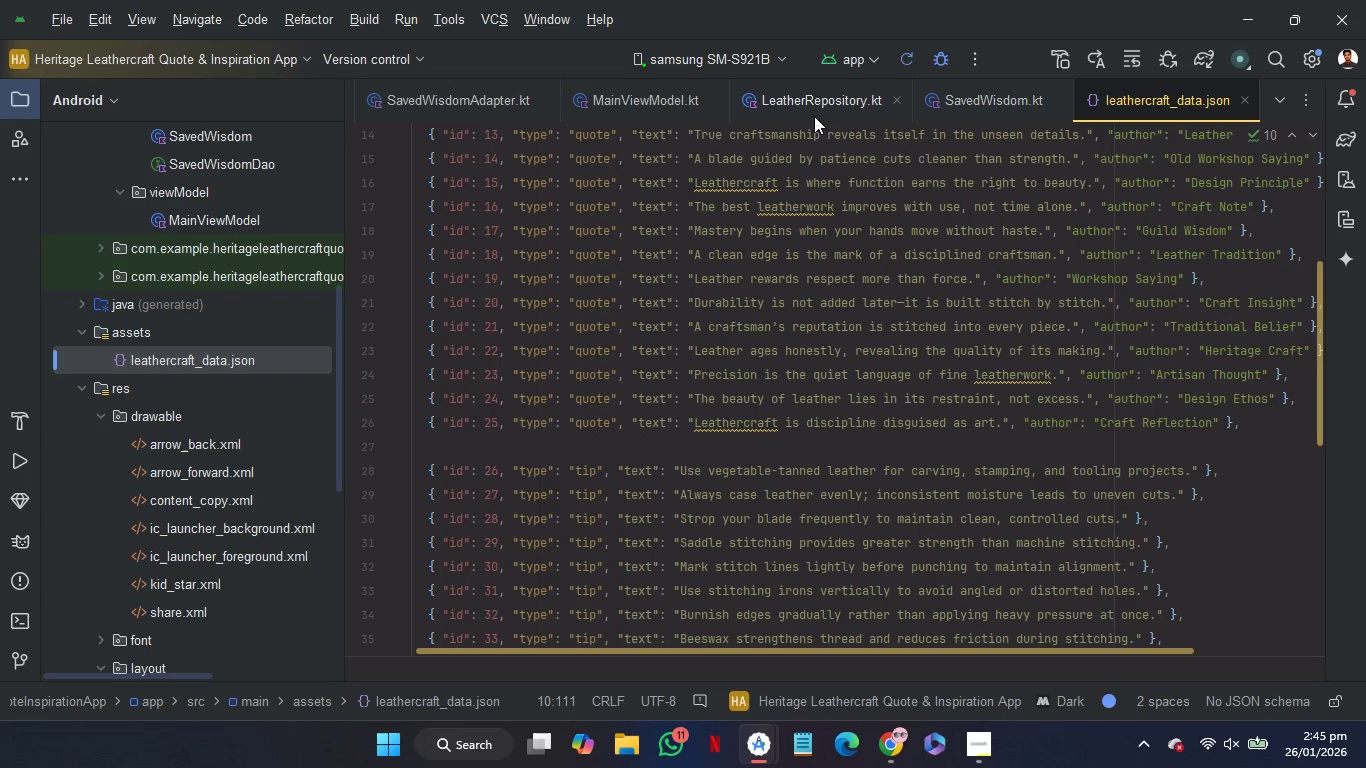 
wait(6.45)
 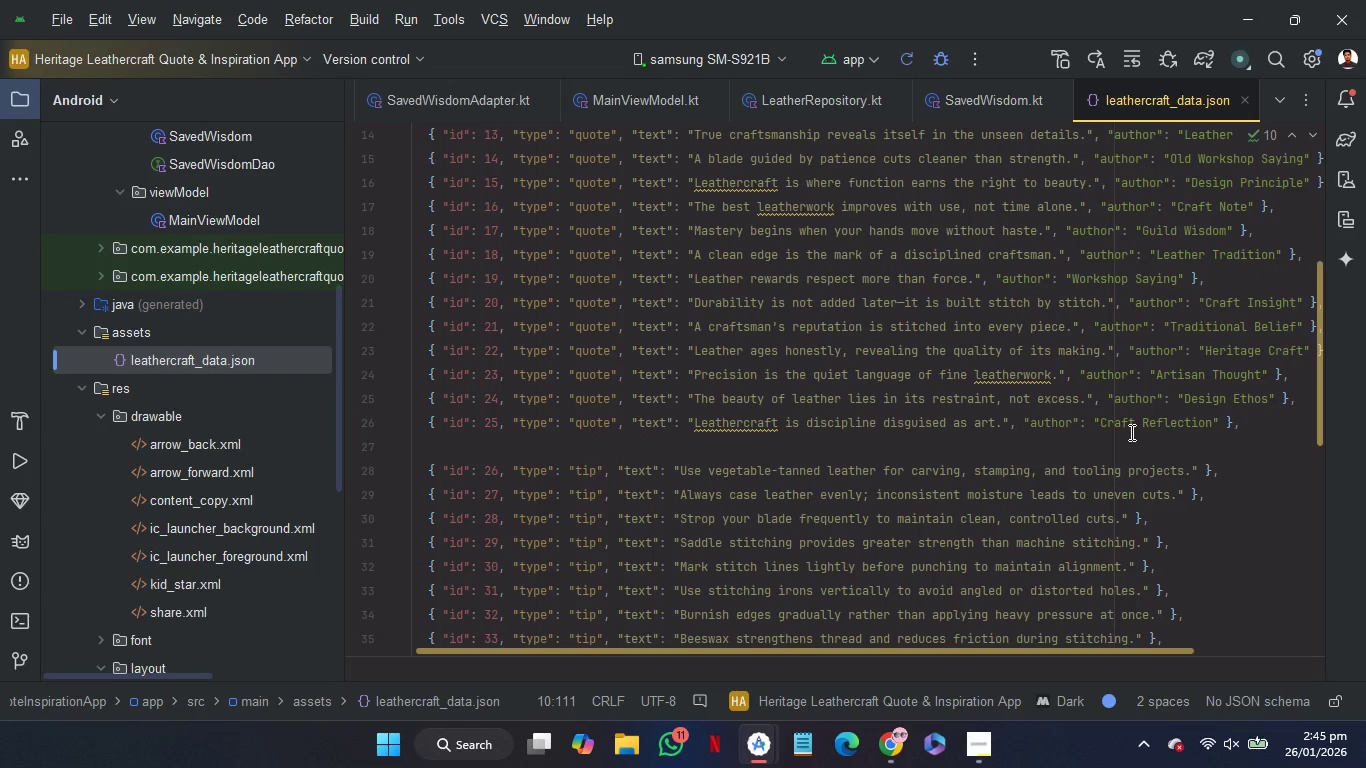 
left_click([783, 109])
 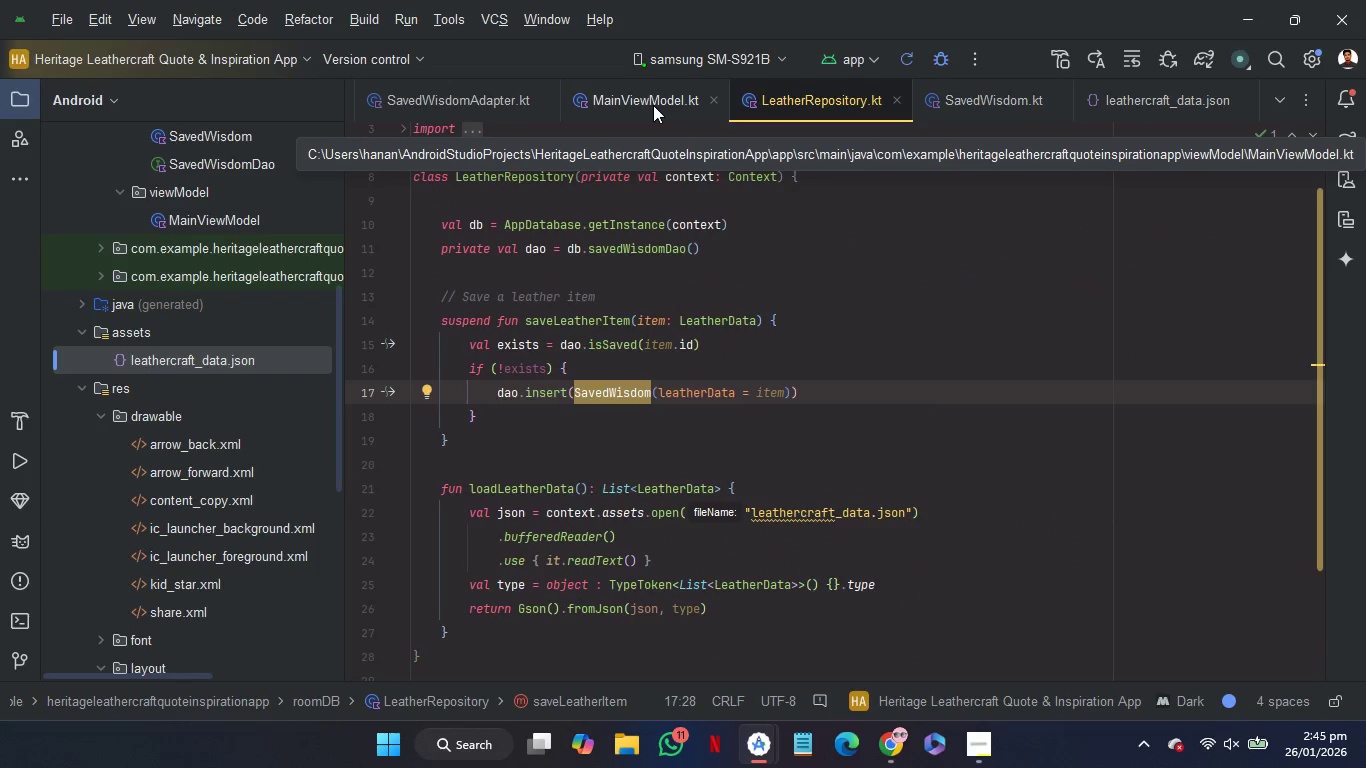 
scroll: coordinate [653, 105], scroll_direction: up, amount: 38.0
 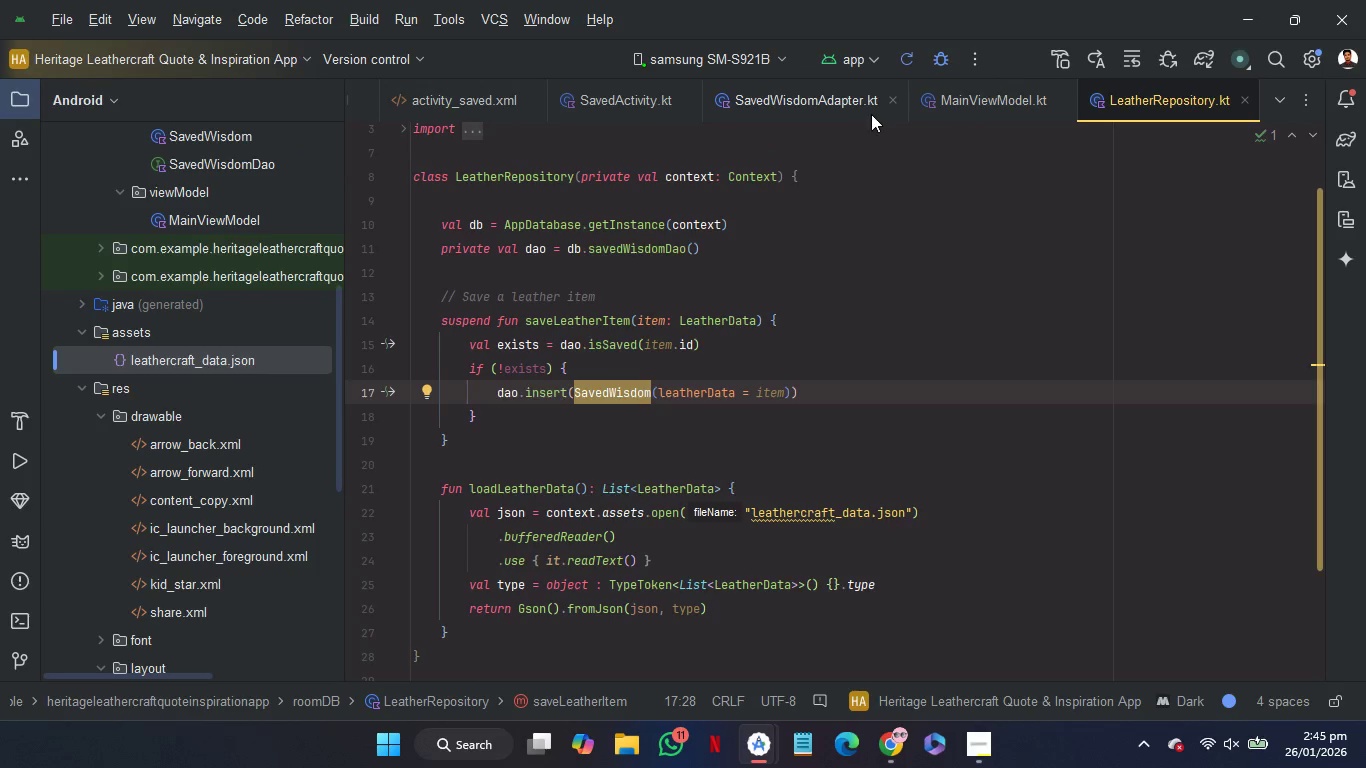 
left_click([820, 103])
 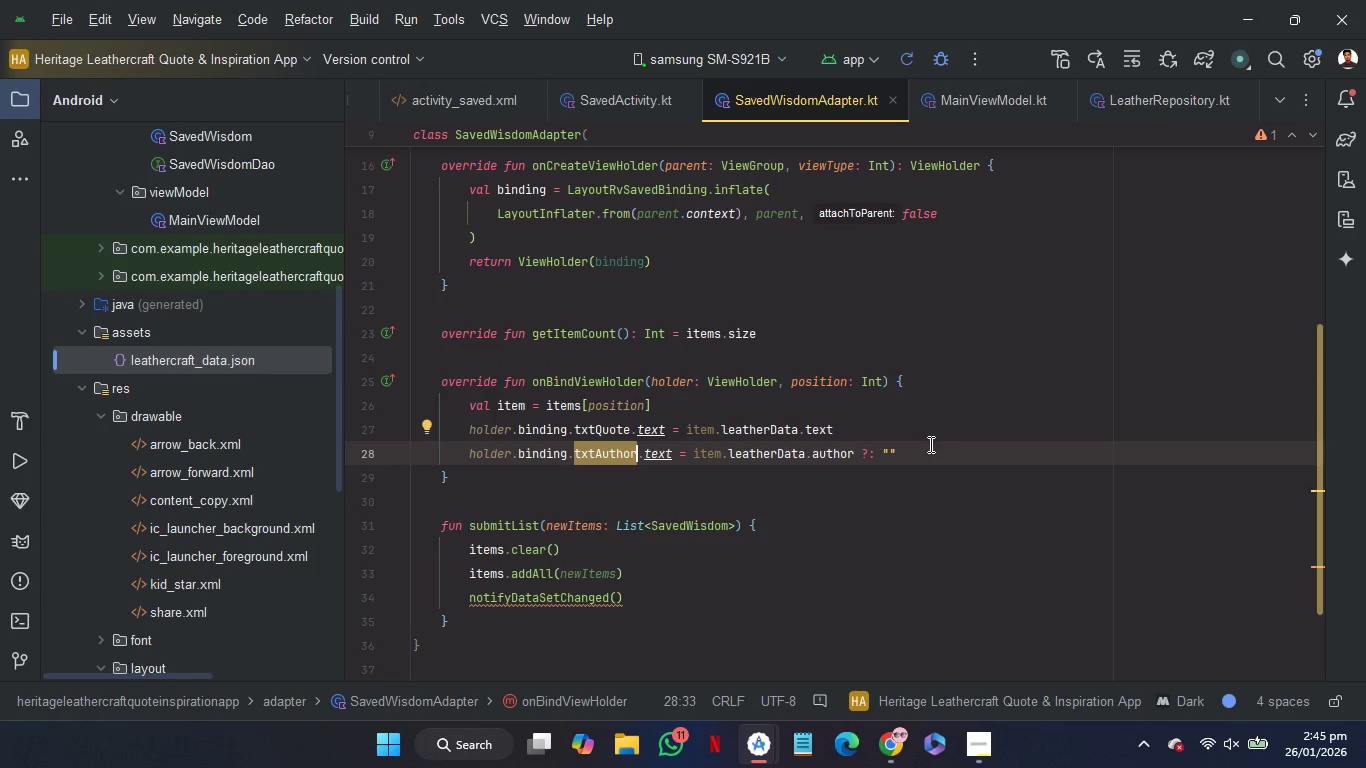 
left_click([930, 447])
 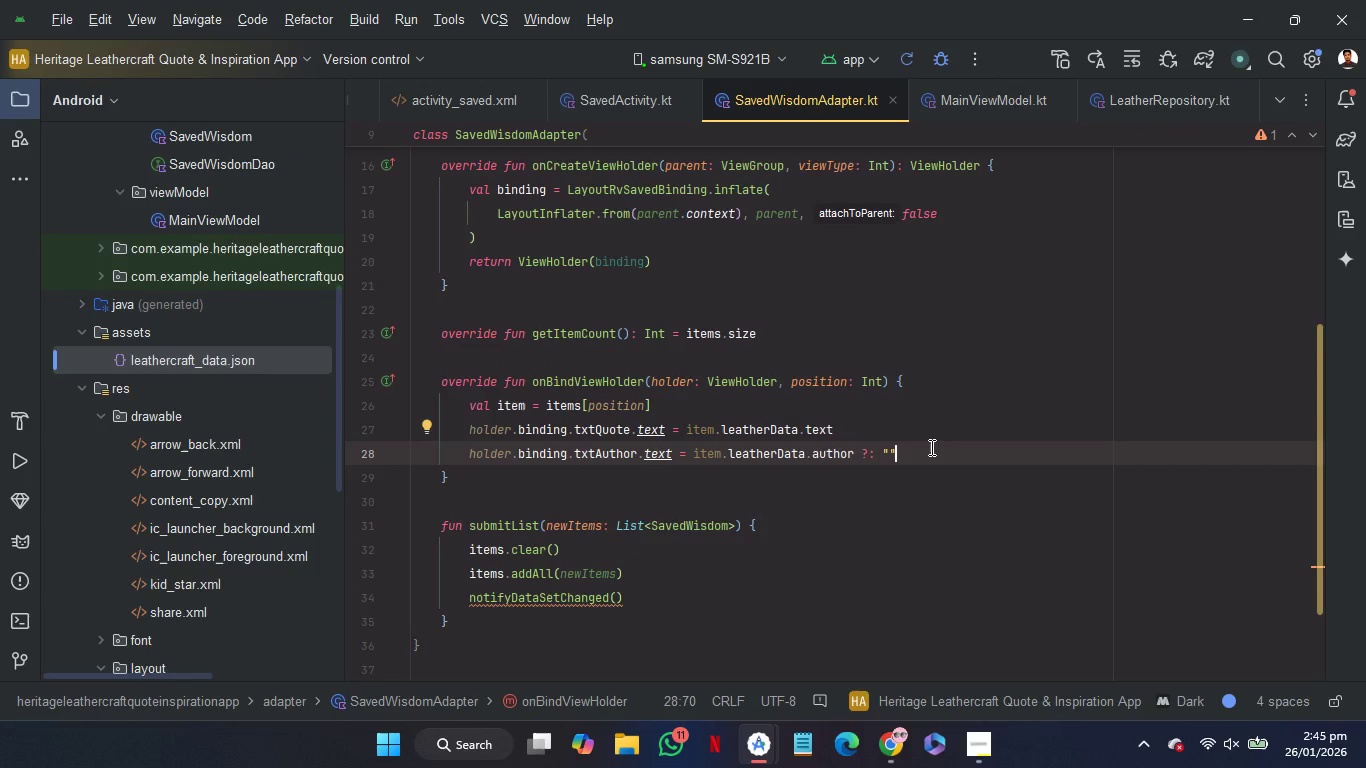 
key(Backspace)
key(Backspace)
type(get)
 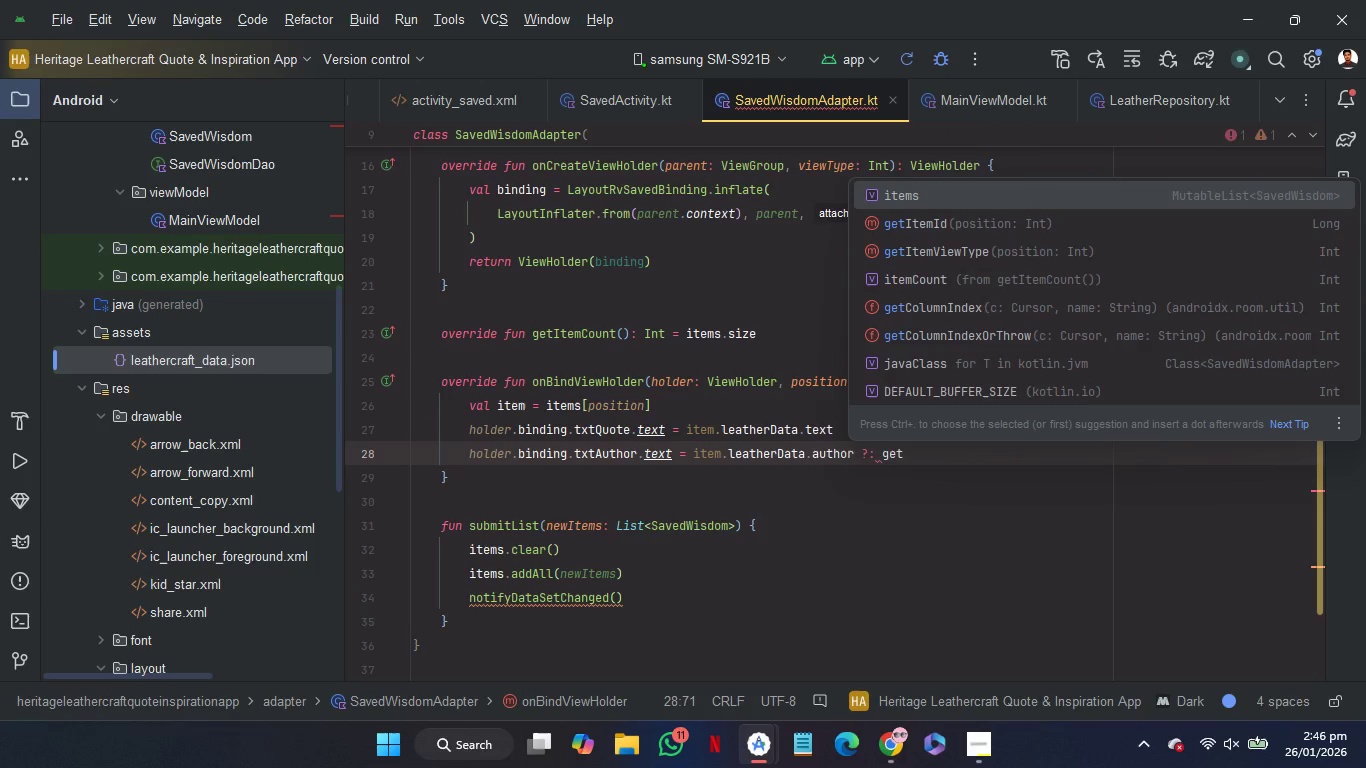 
wait(5.05)
 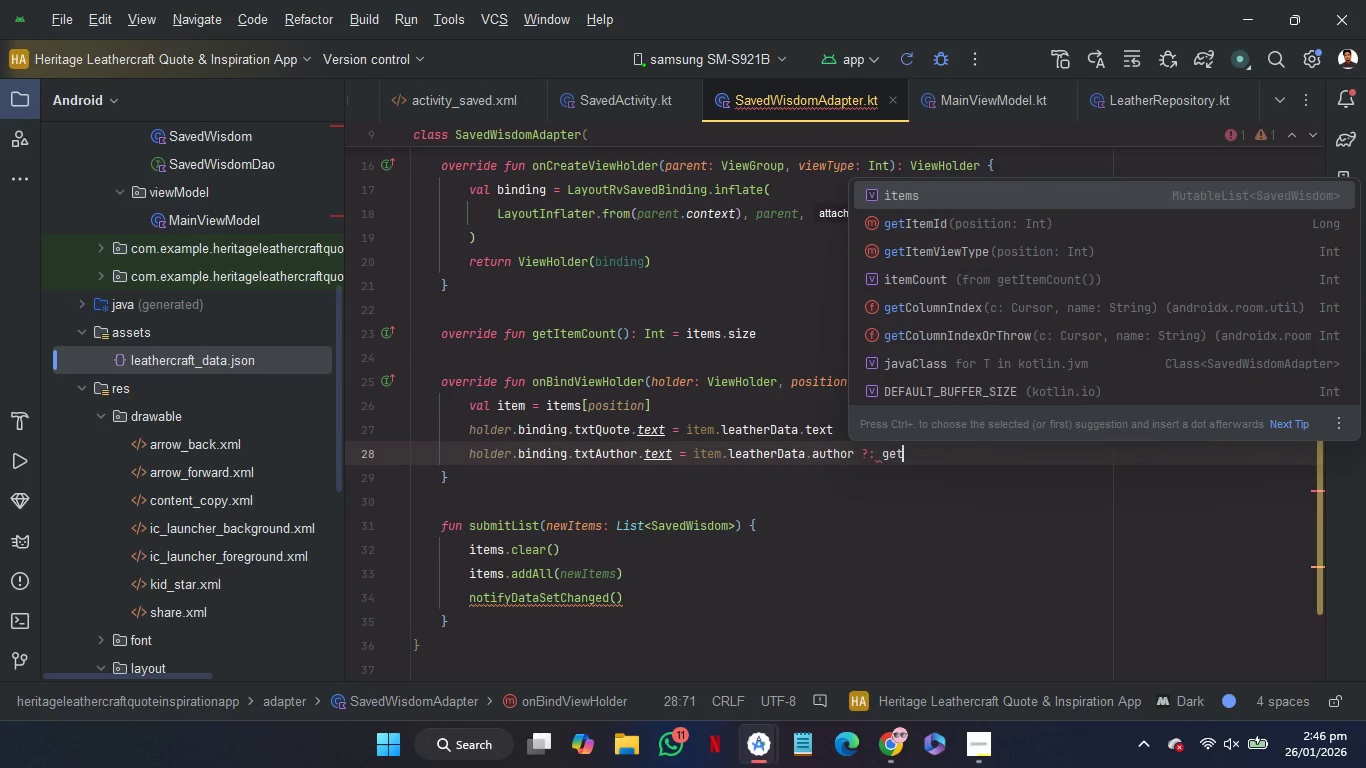 
key(Backspace)
 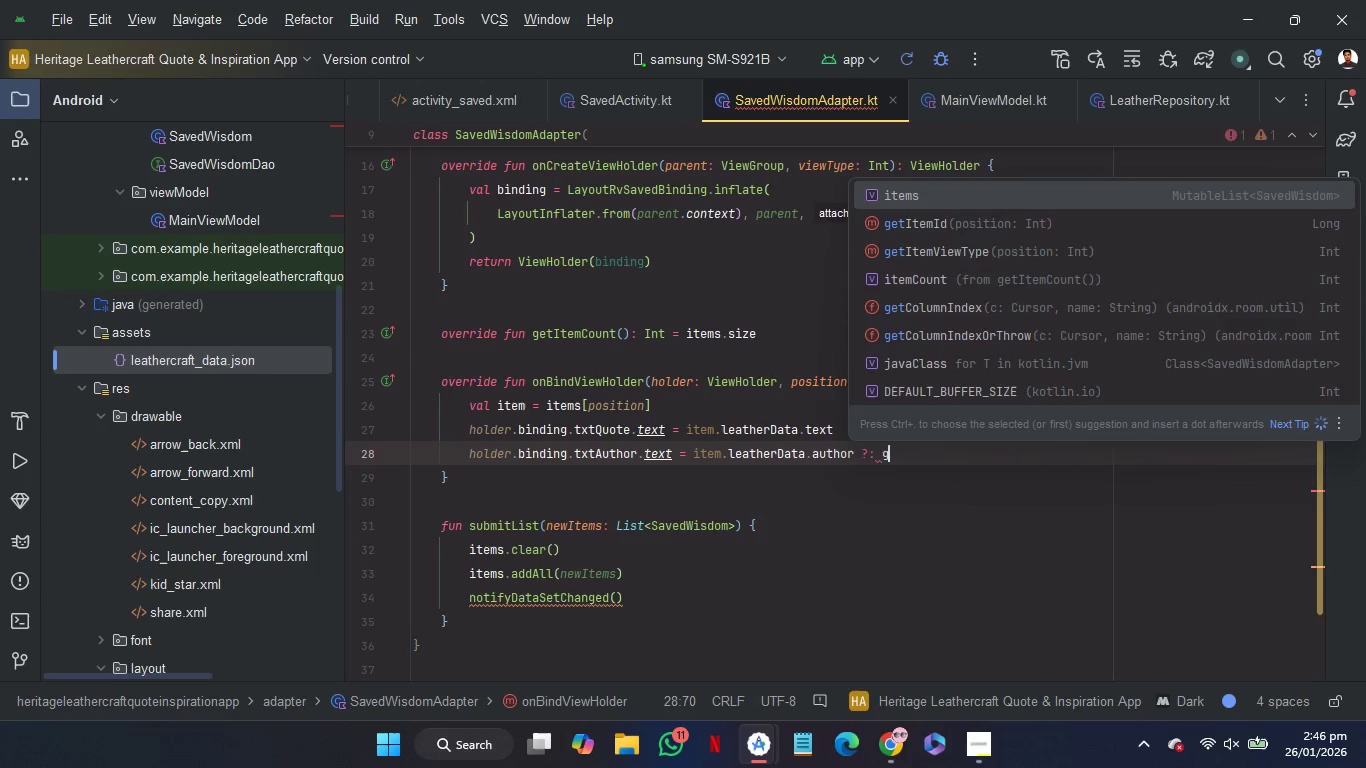 
key(Backspace)
 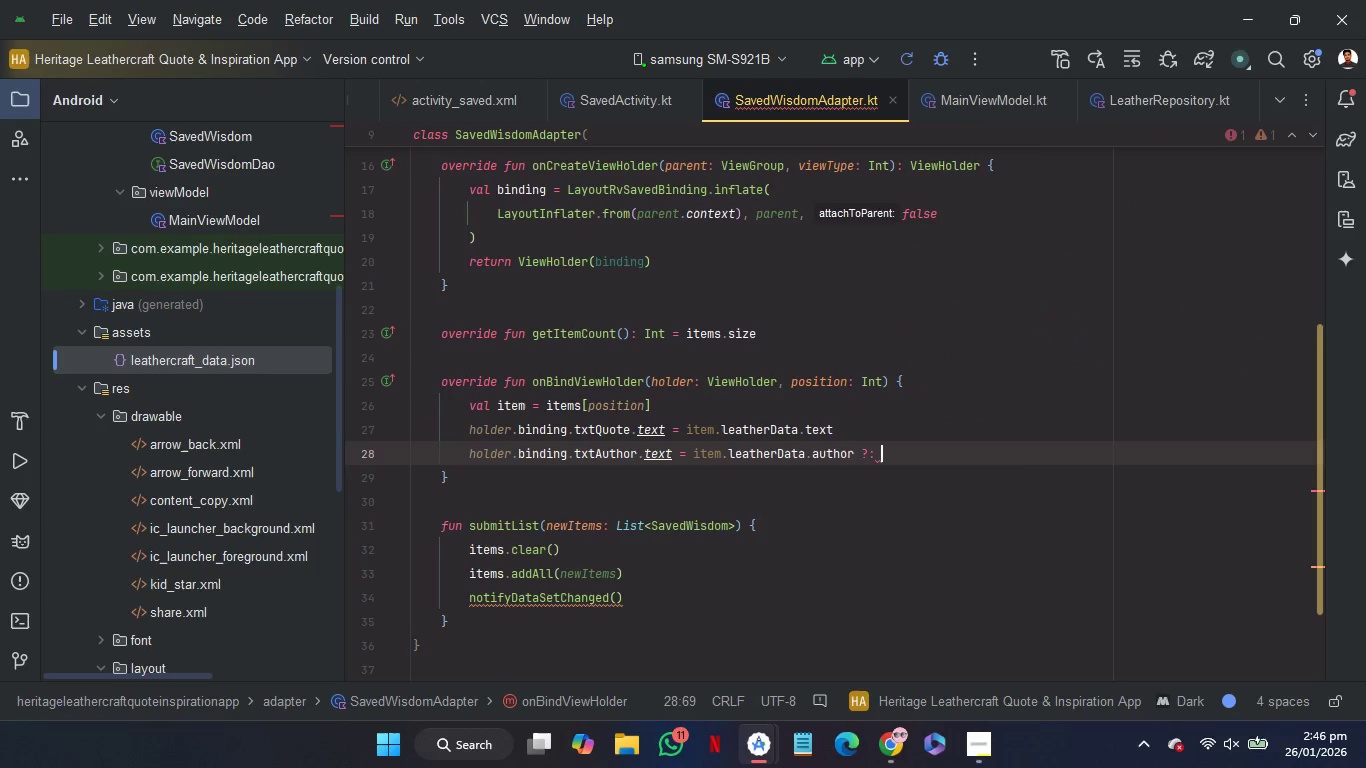 
key(Backspace)
 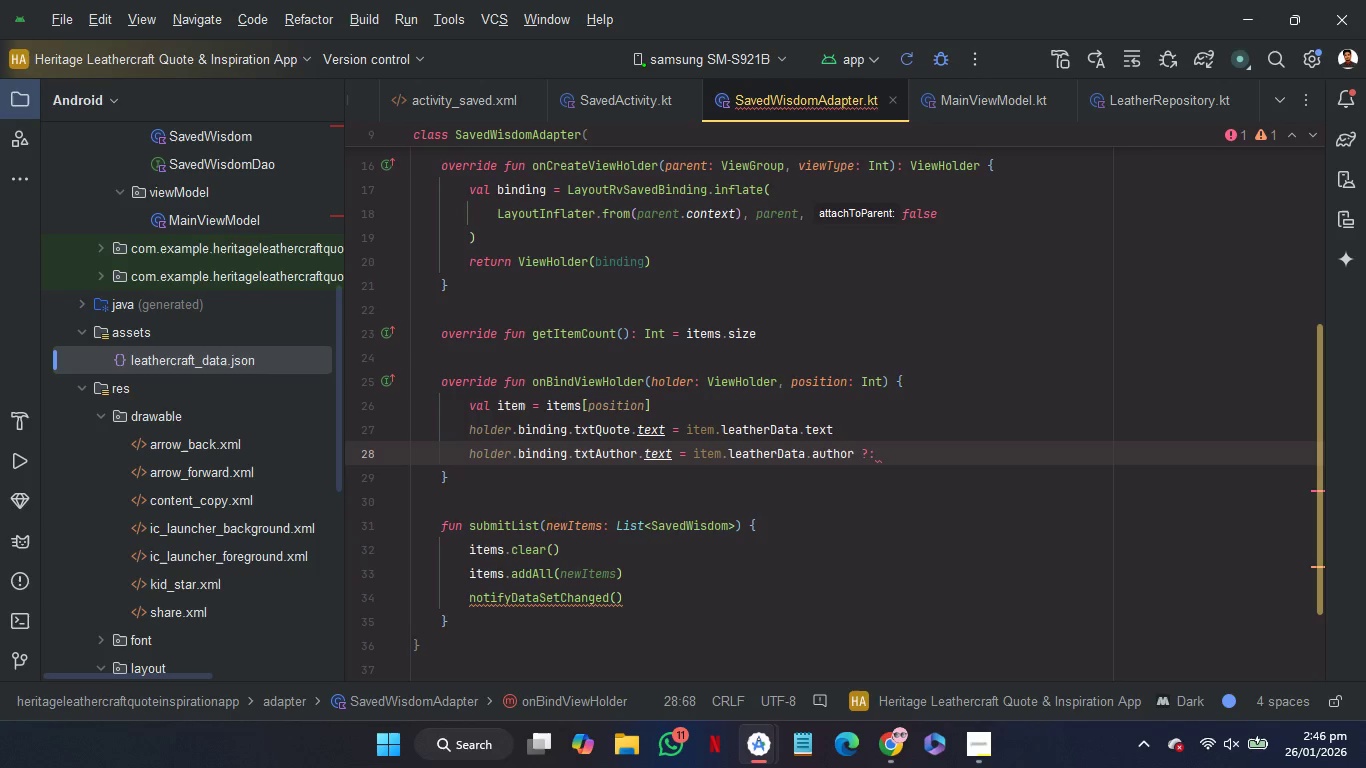 
key(Control+Z)
 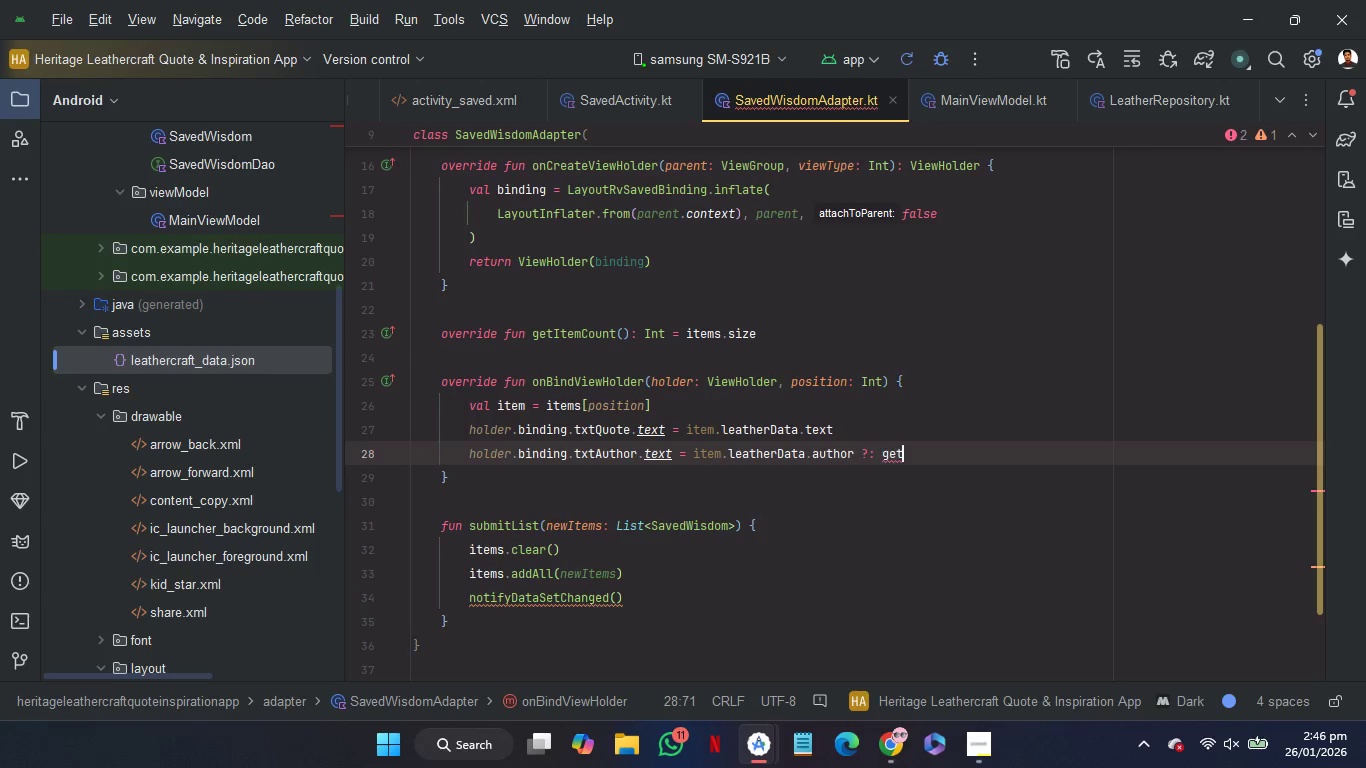 
key(Control+Z)
 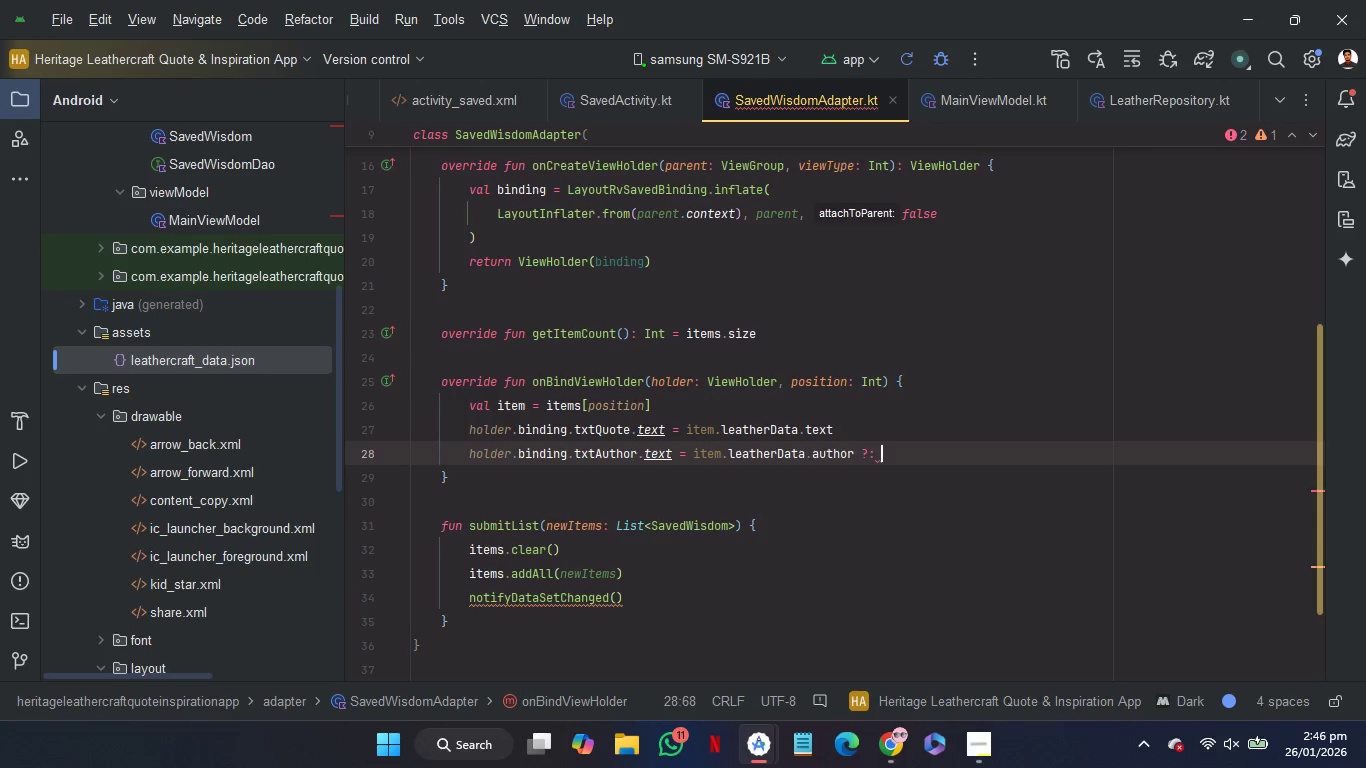 
key(Control+Z)
 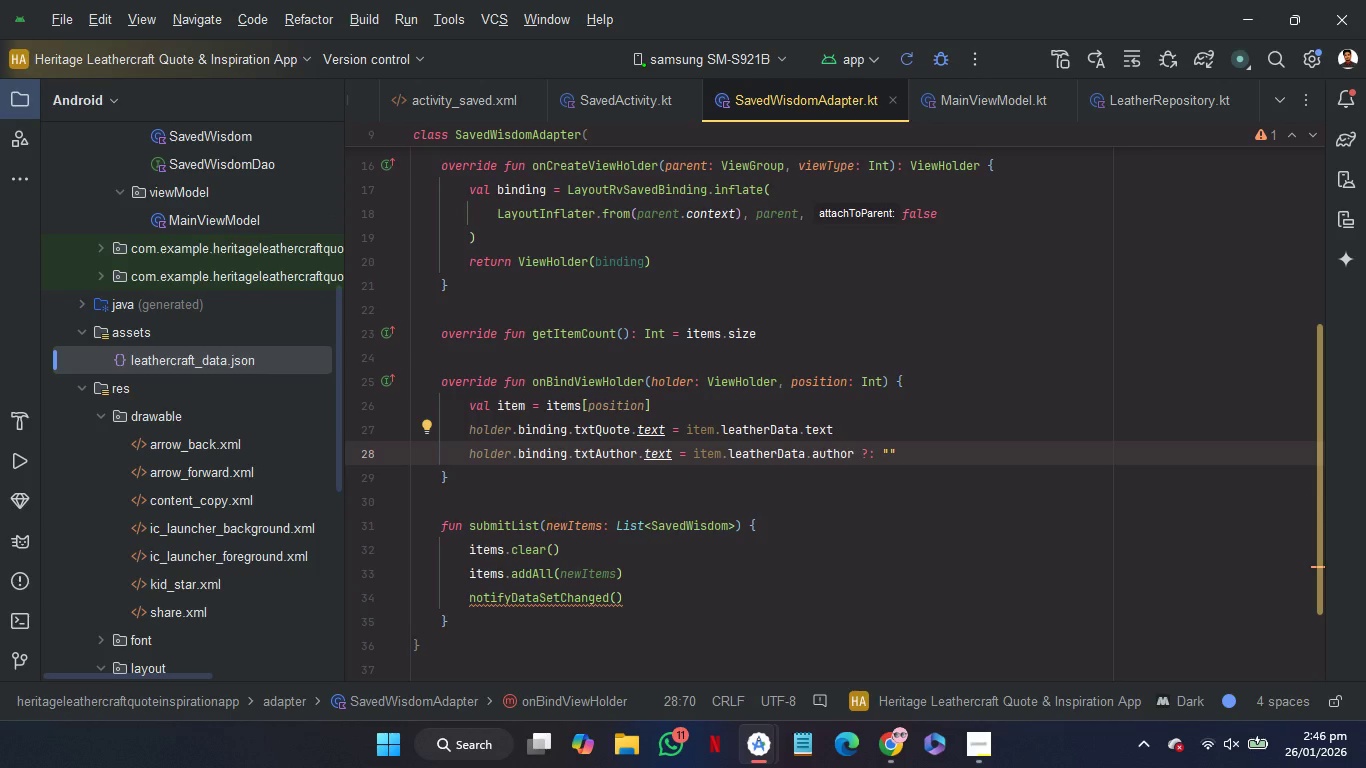 
key(ArrowDown)
 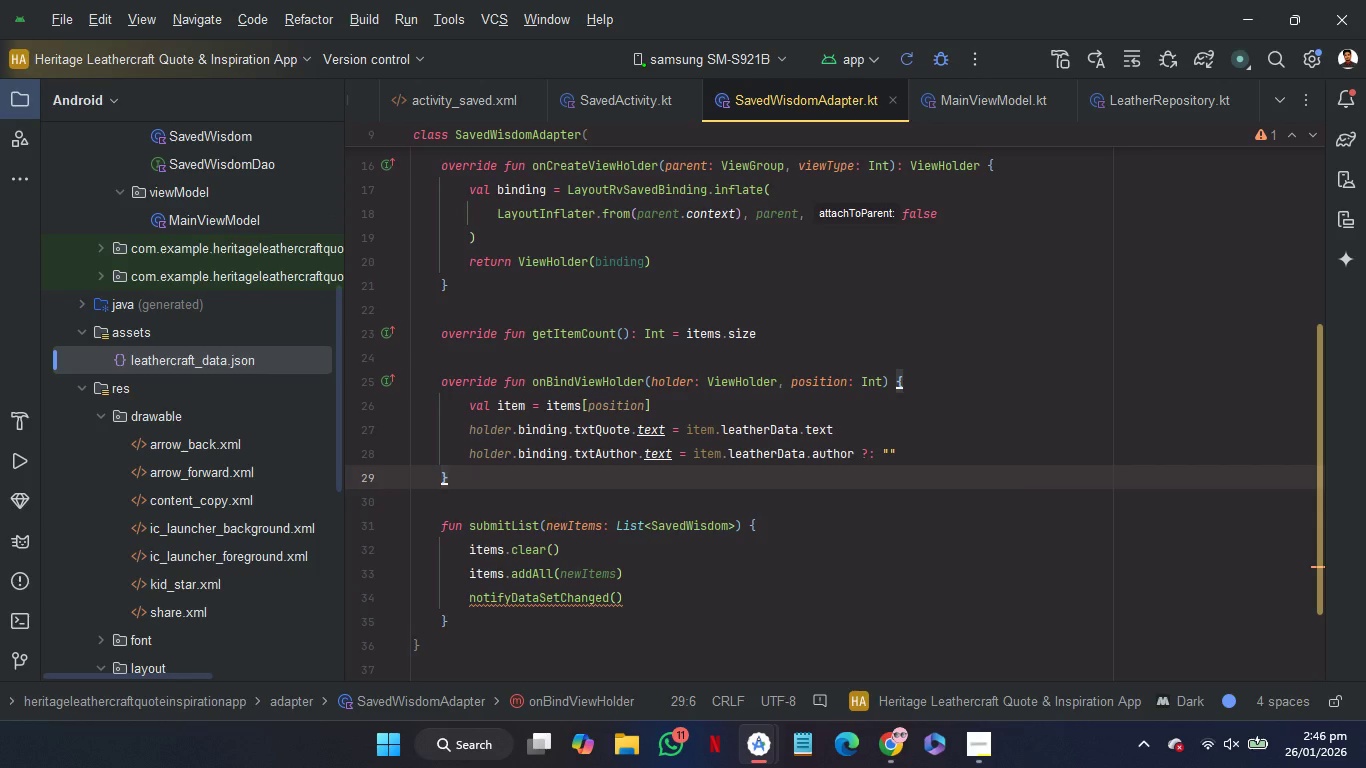 
key(Enter)
 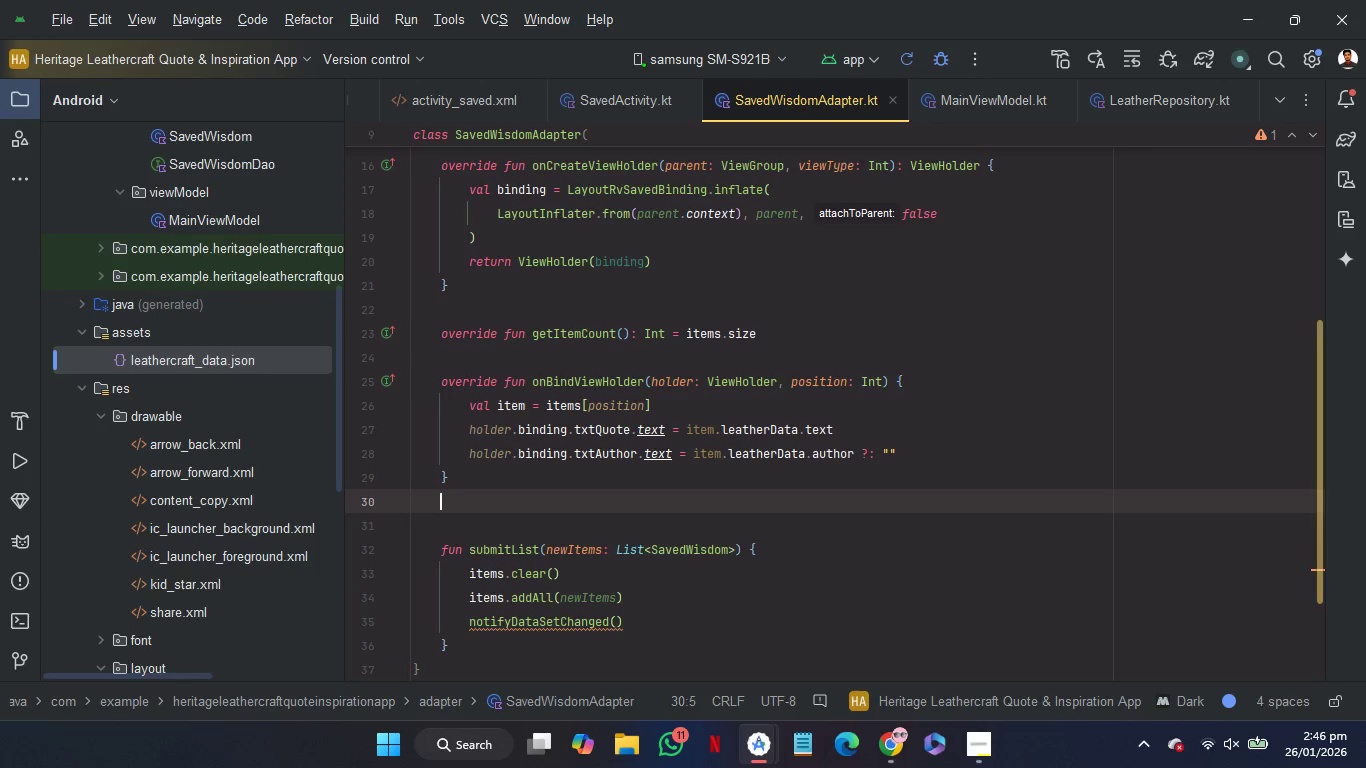 
type(gt\)
key(Backspace)
key(Backspace)
key(Backspace)
 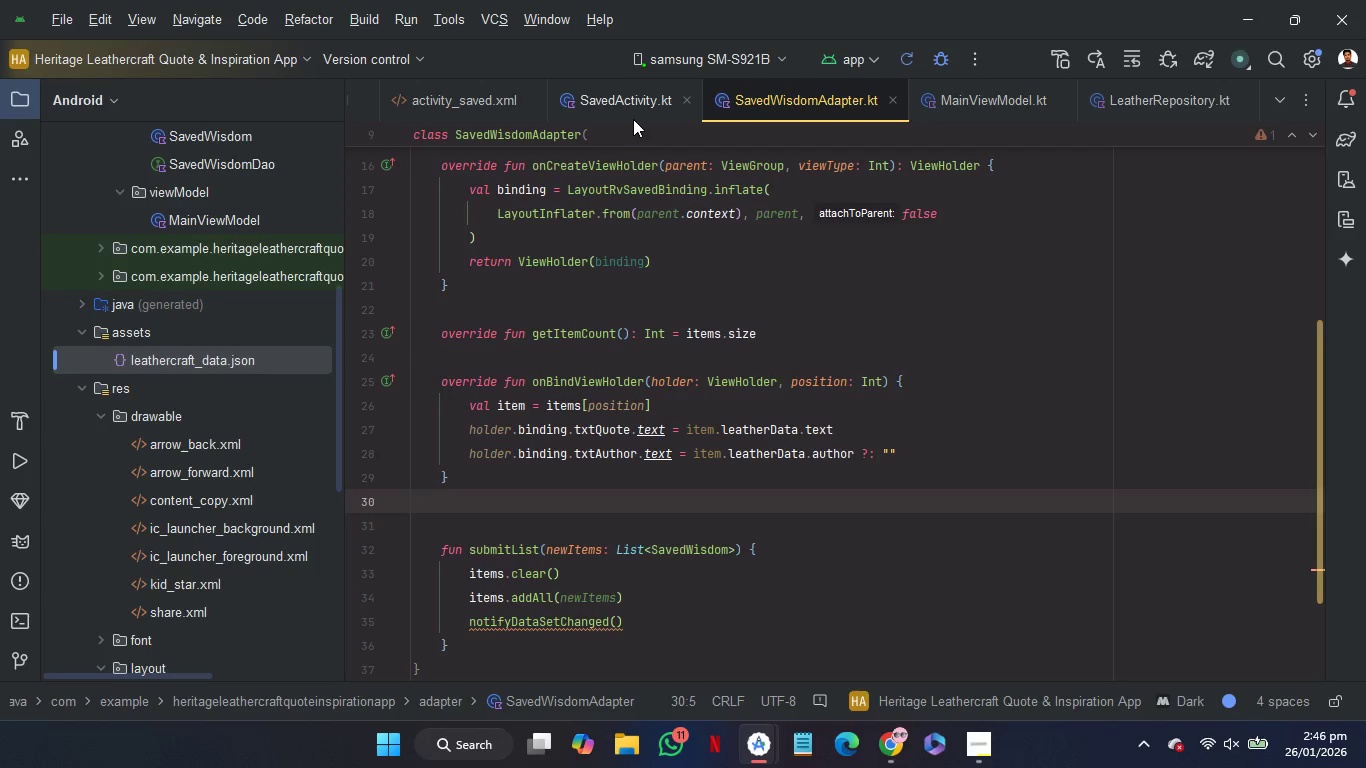 
left_click([630, 106])
 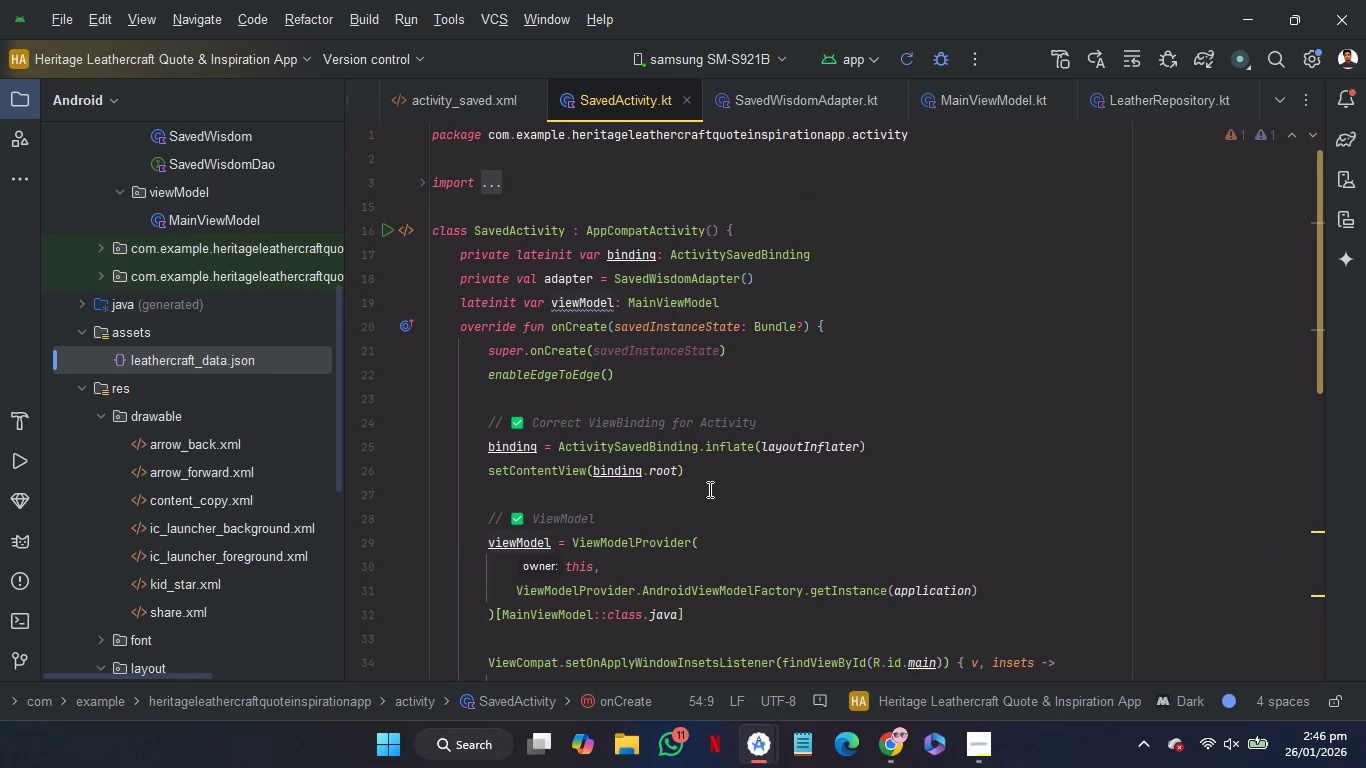 
left_click([708, 489])
 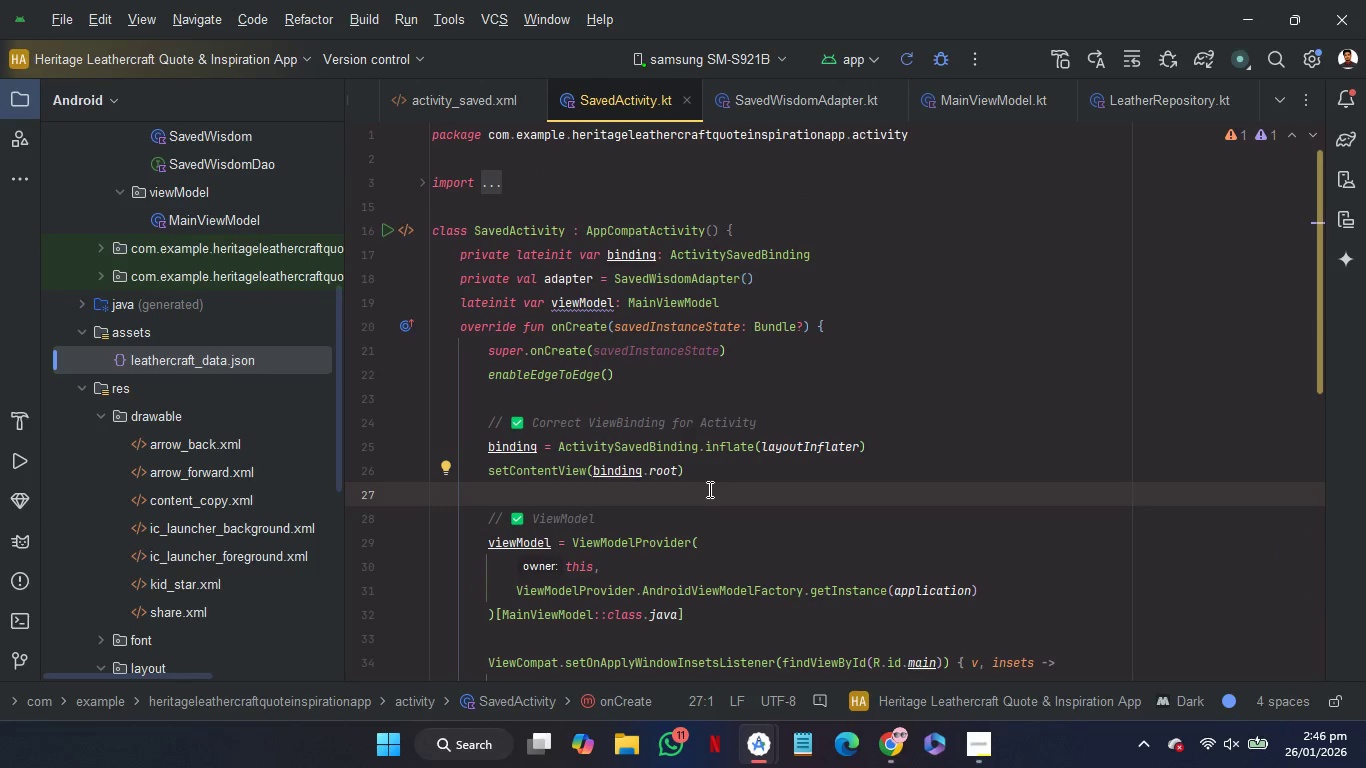 
key(Backspace)
 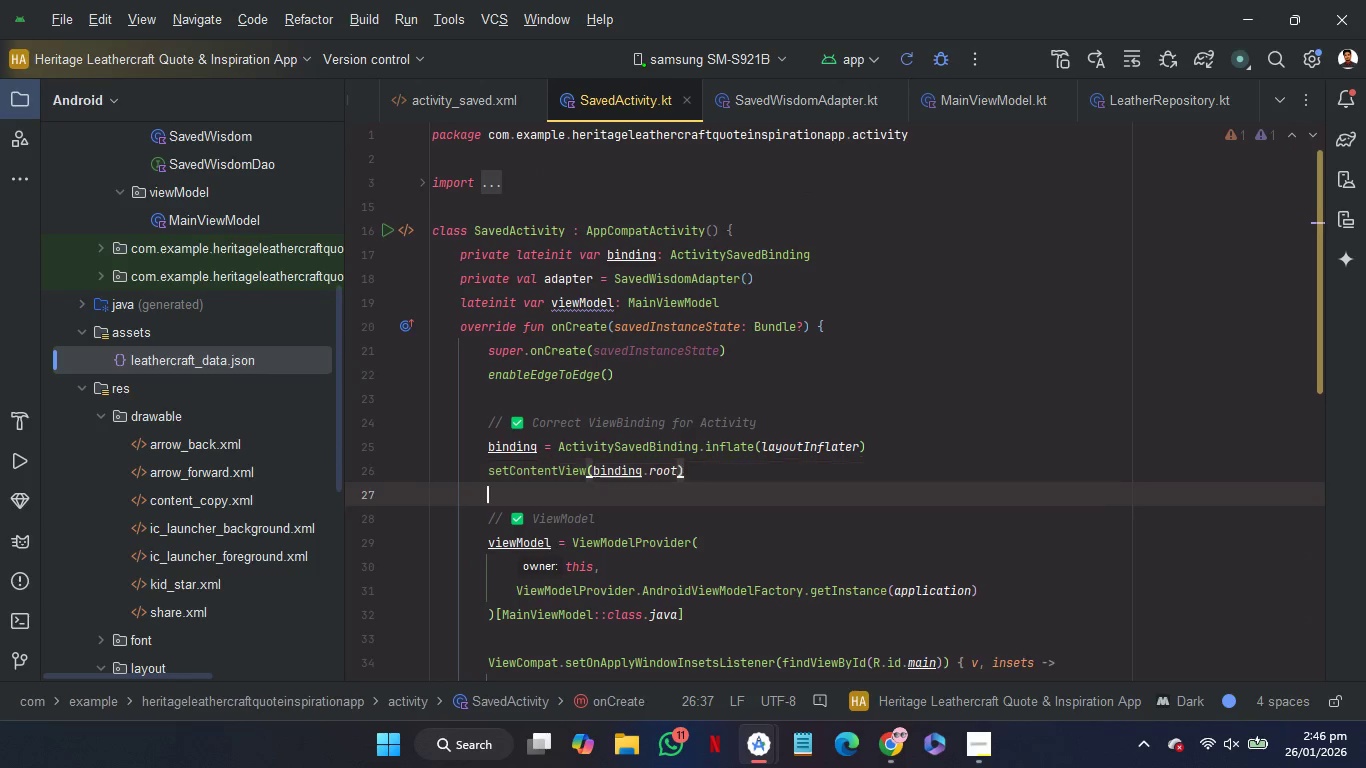 
key(Enter)
 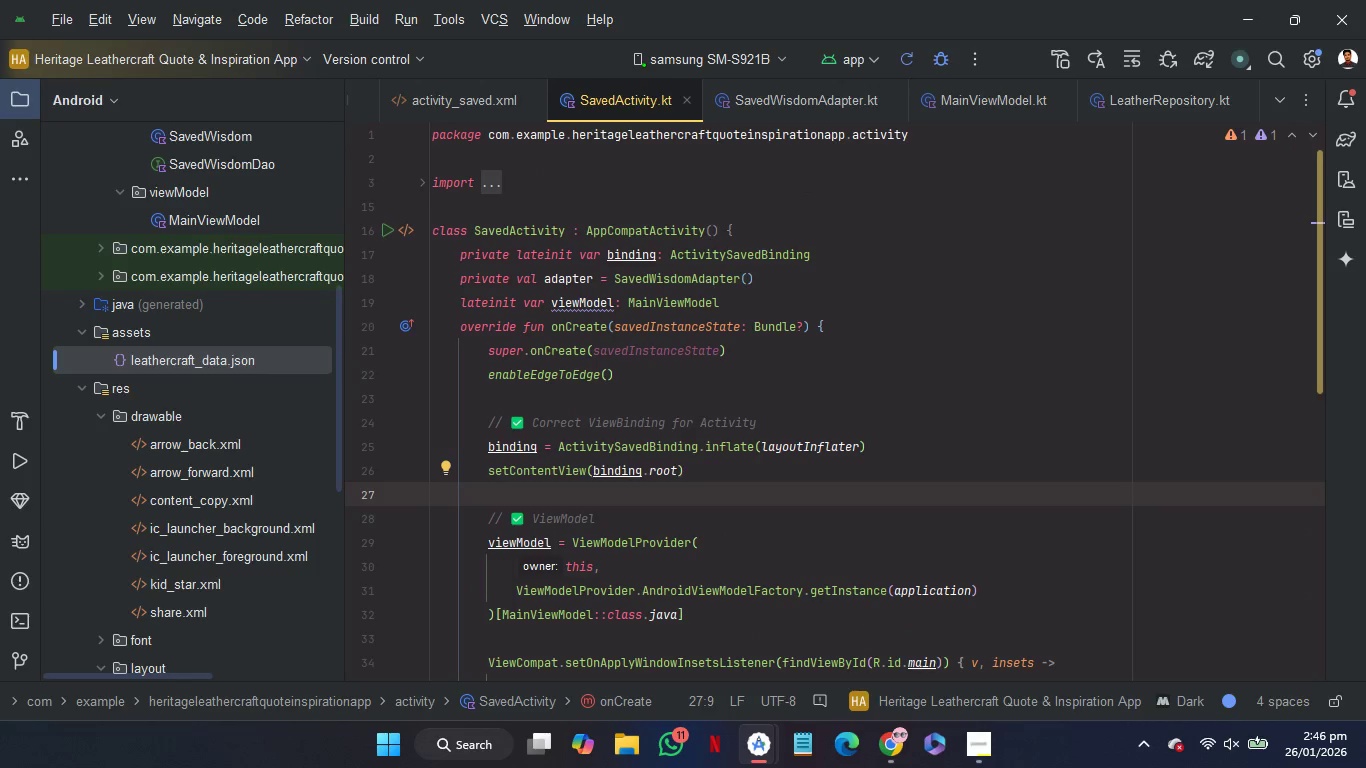 
type(get)
 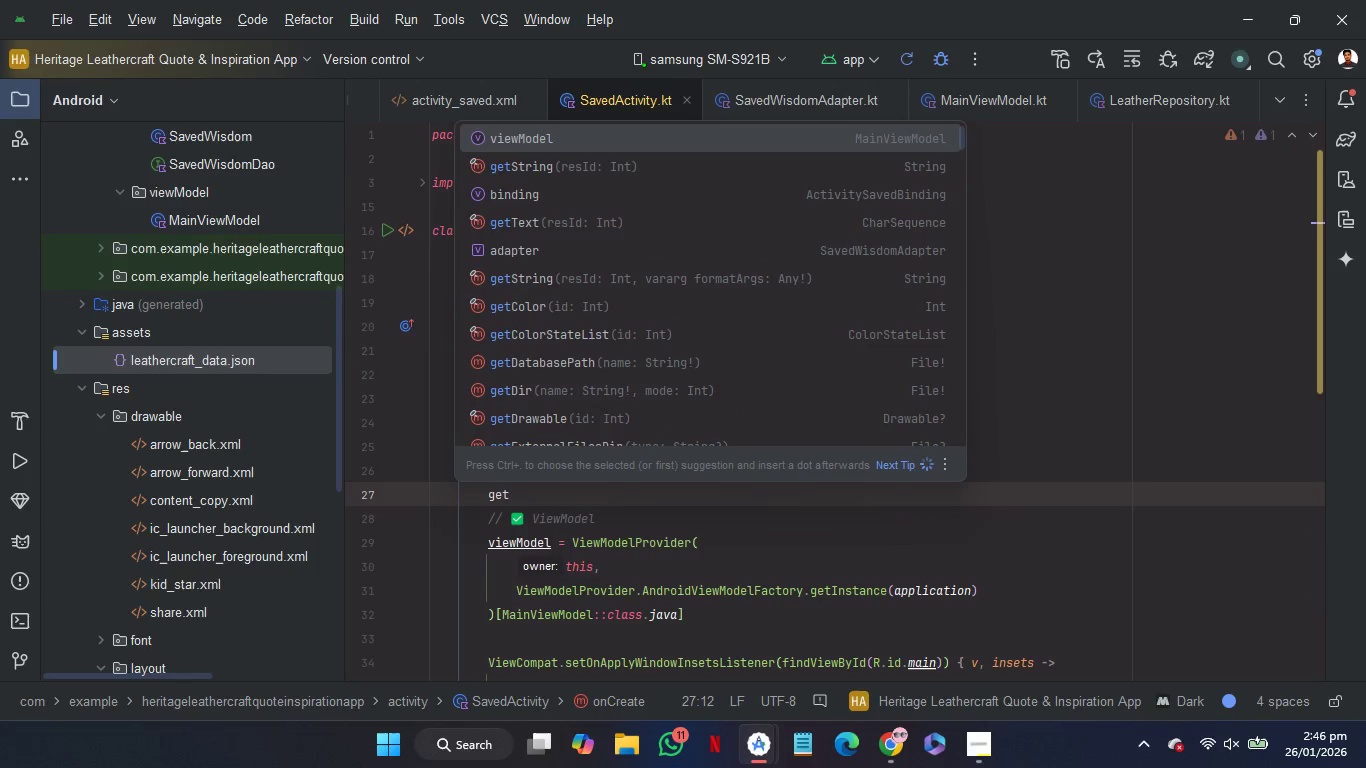 
key(ArrowDown)
 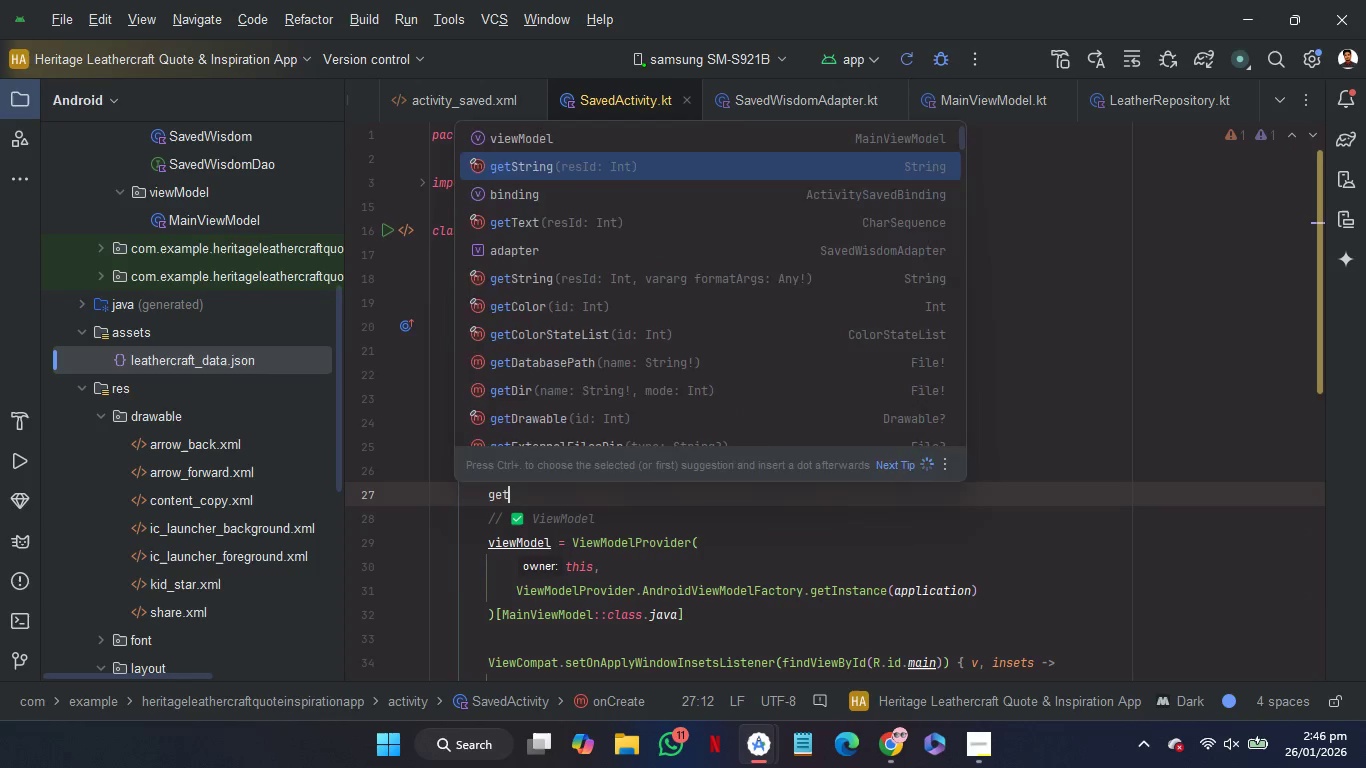 
key(Enter)
 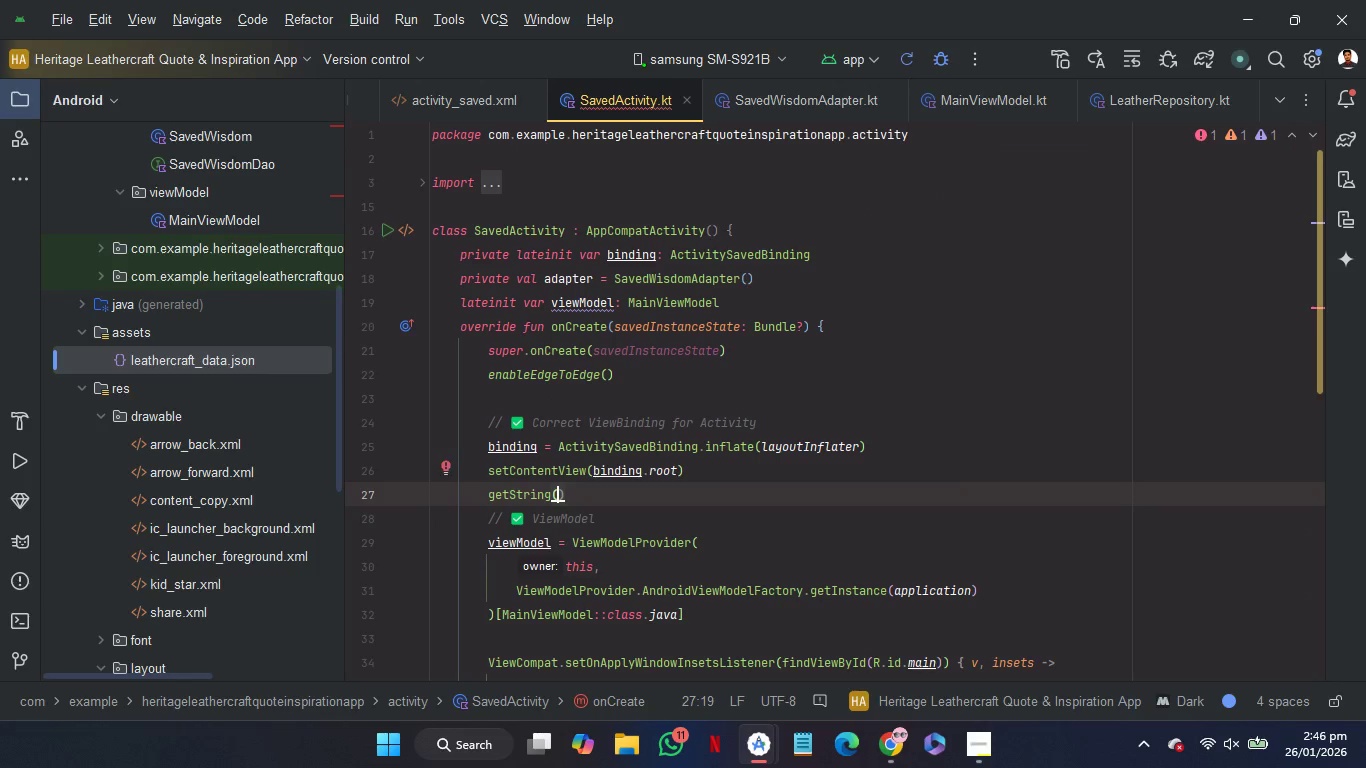 
key(Shift+R)
 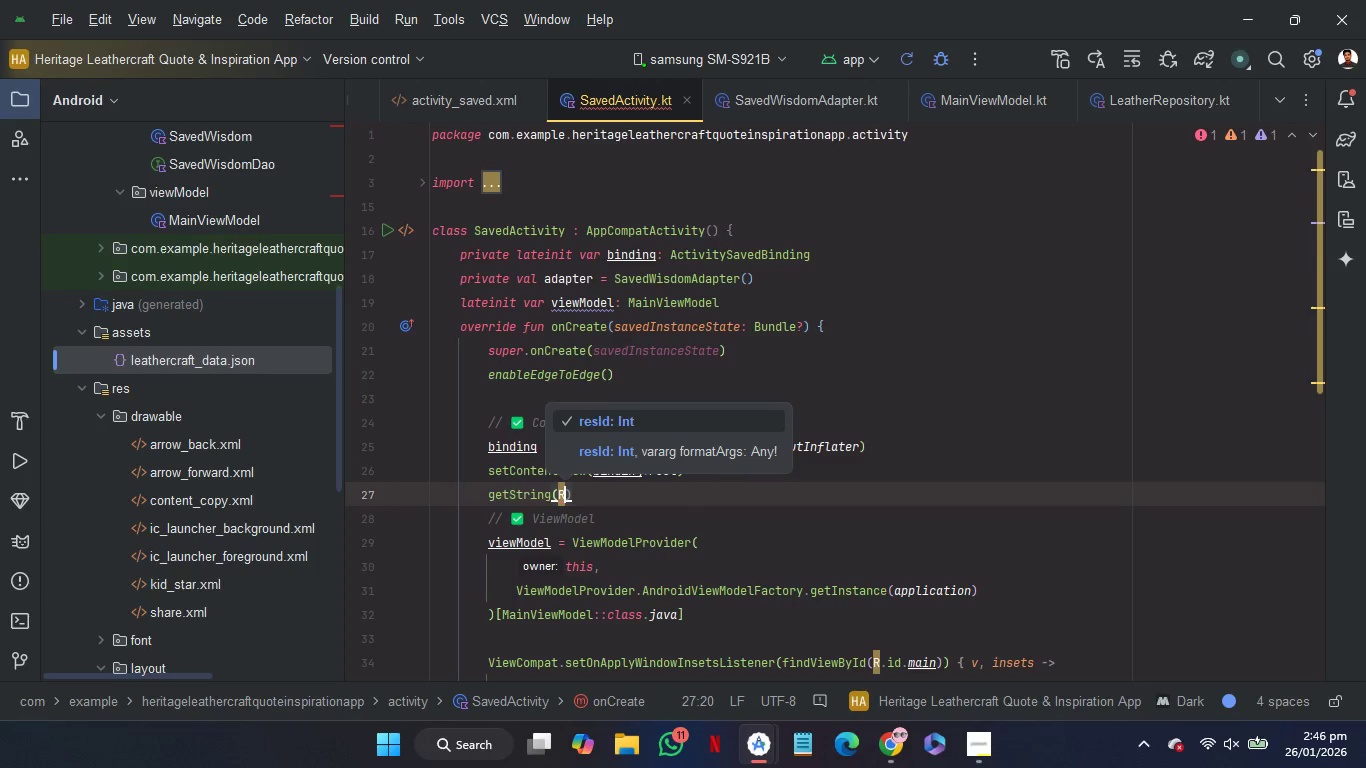 
key(Period)
 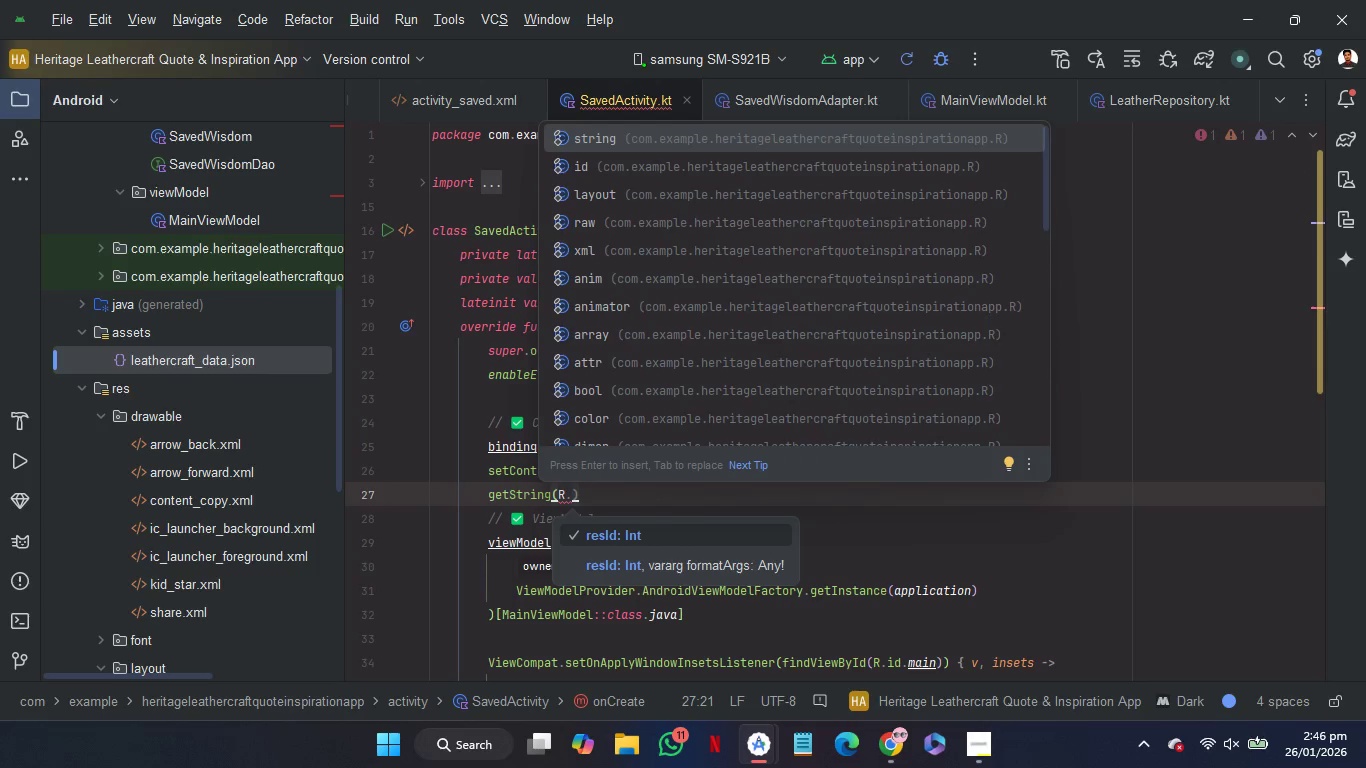 
key(Enter)
 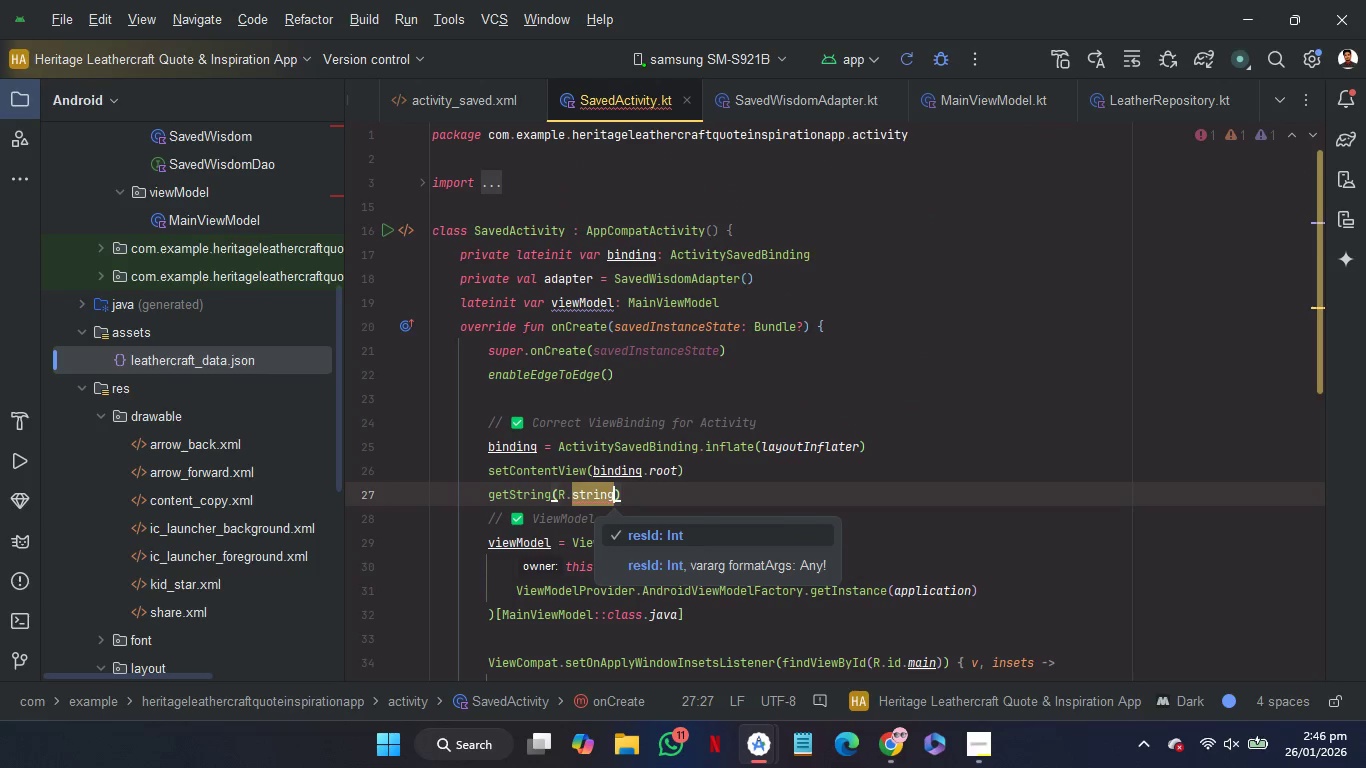 
key(Period)
 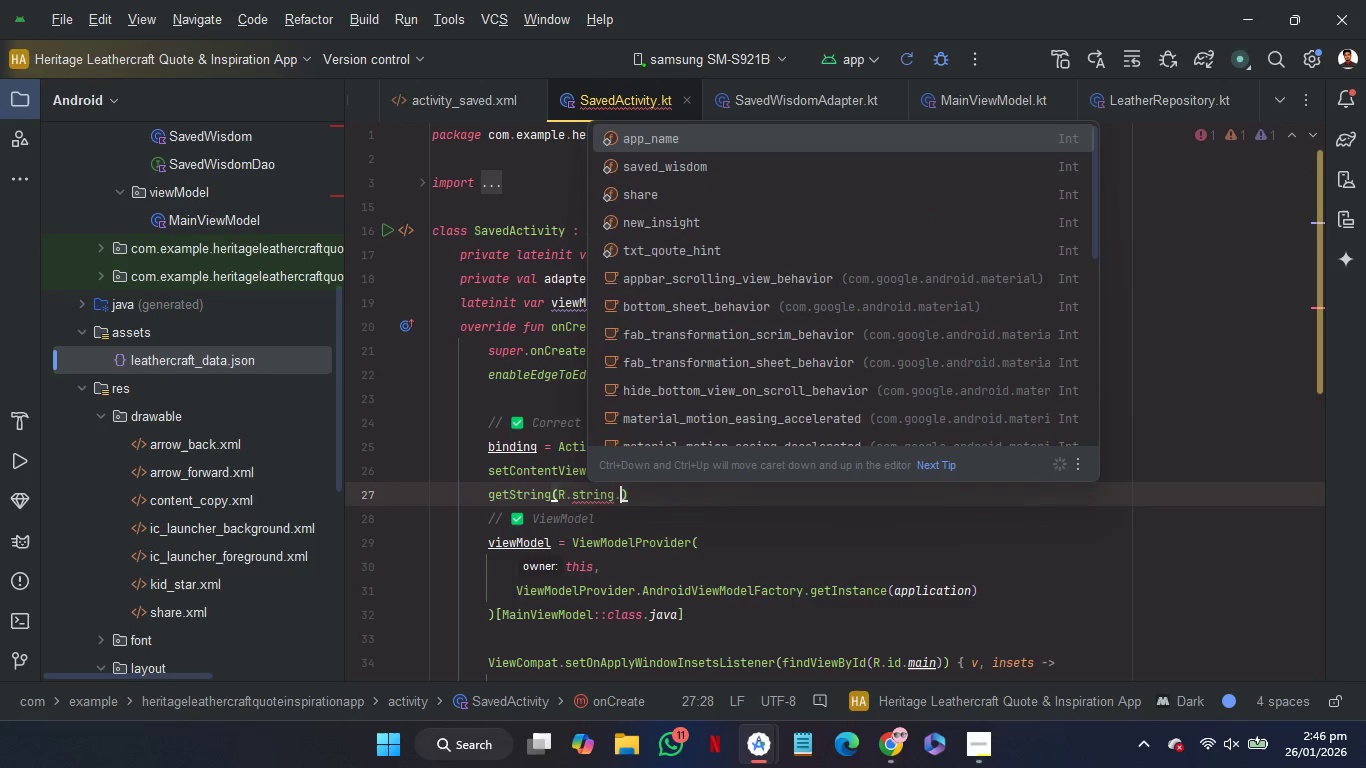 
key(A)
 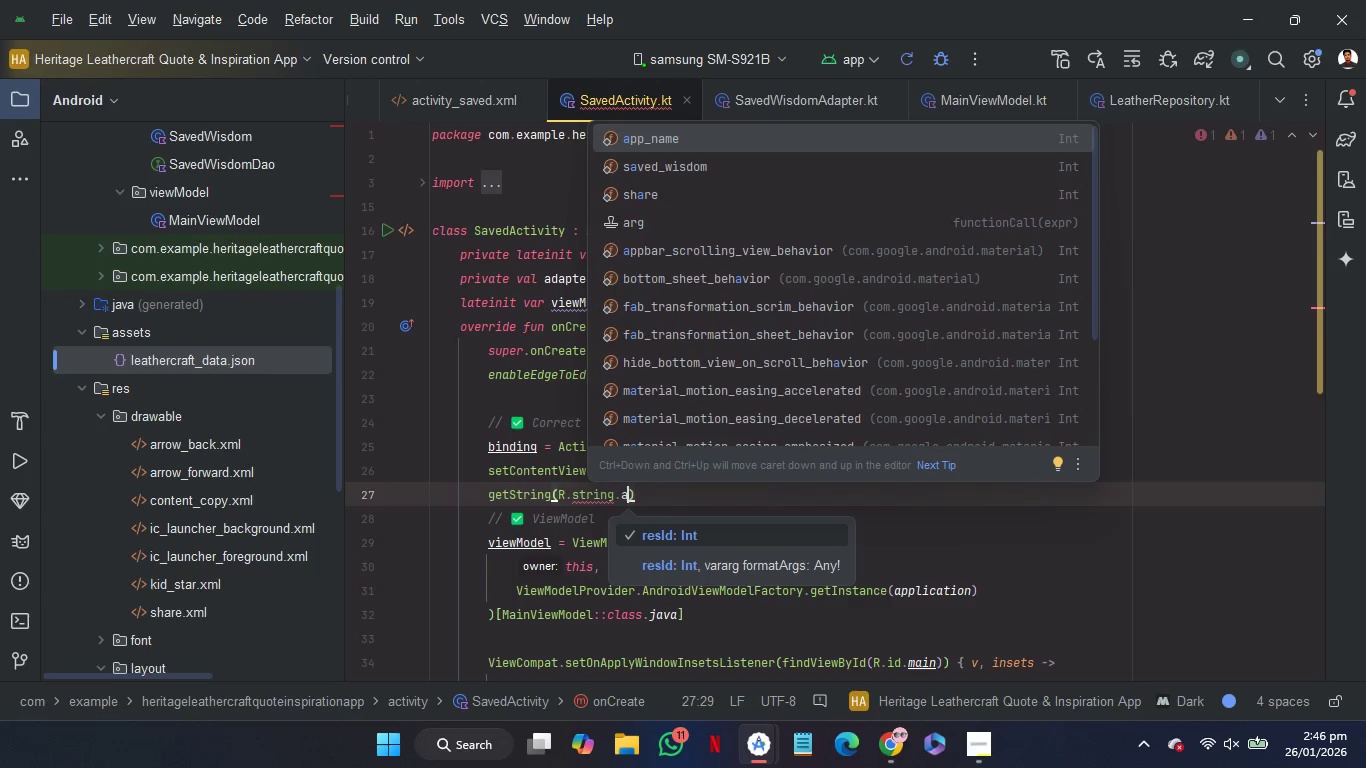 
key(Enter)
 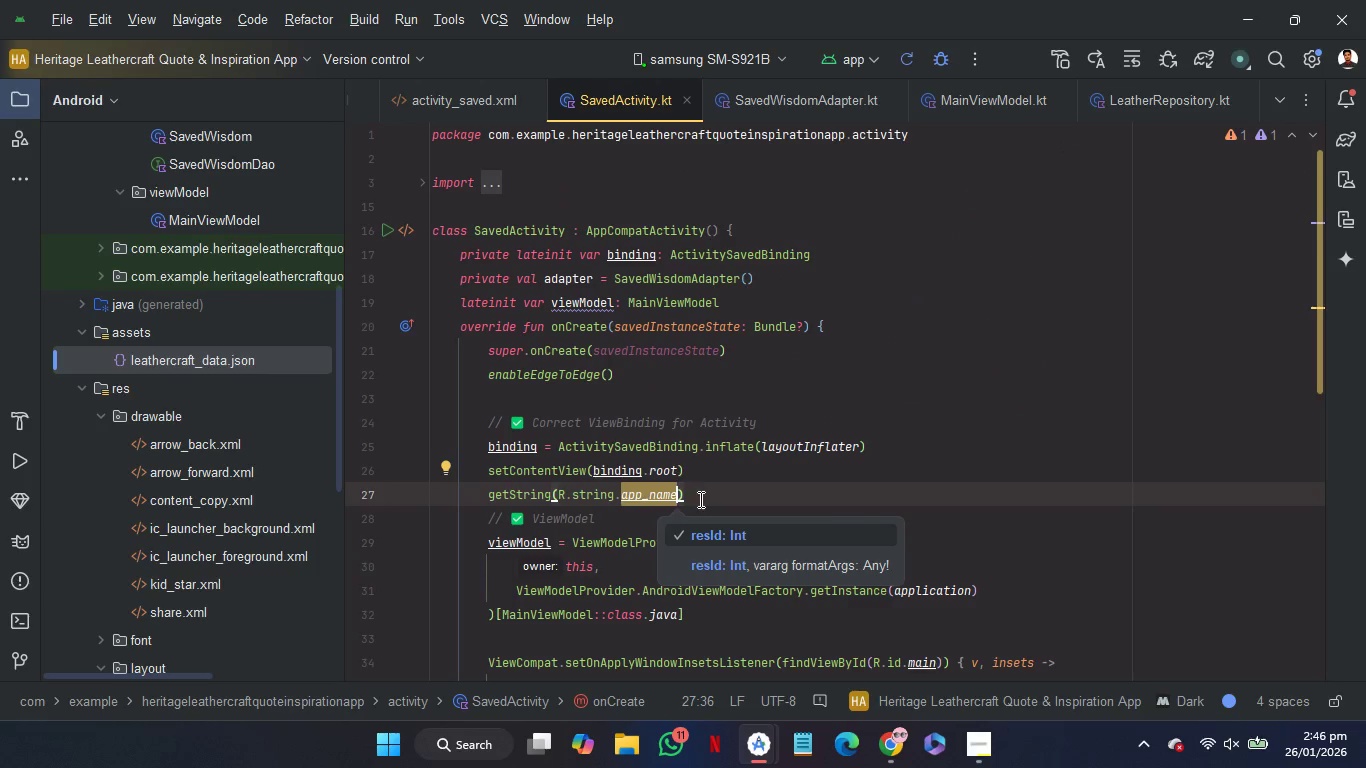 
left_click_drag(start_coordinate=[701, 499], to_coordinate=[702, 479])
 